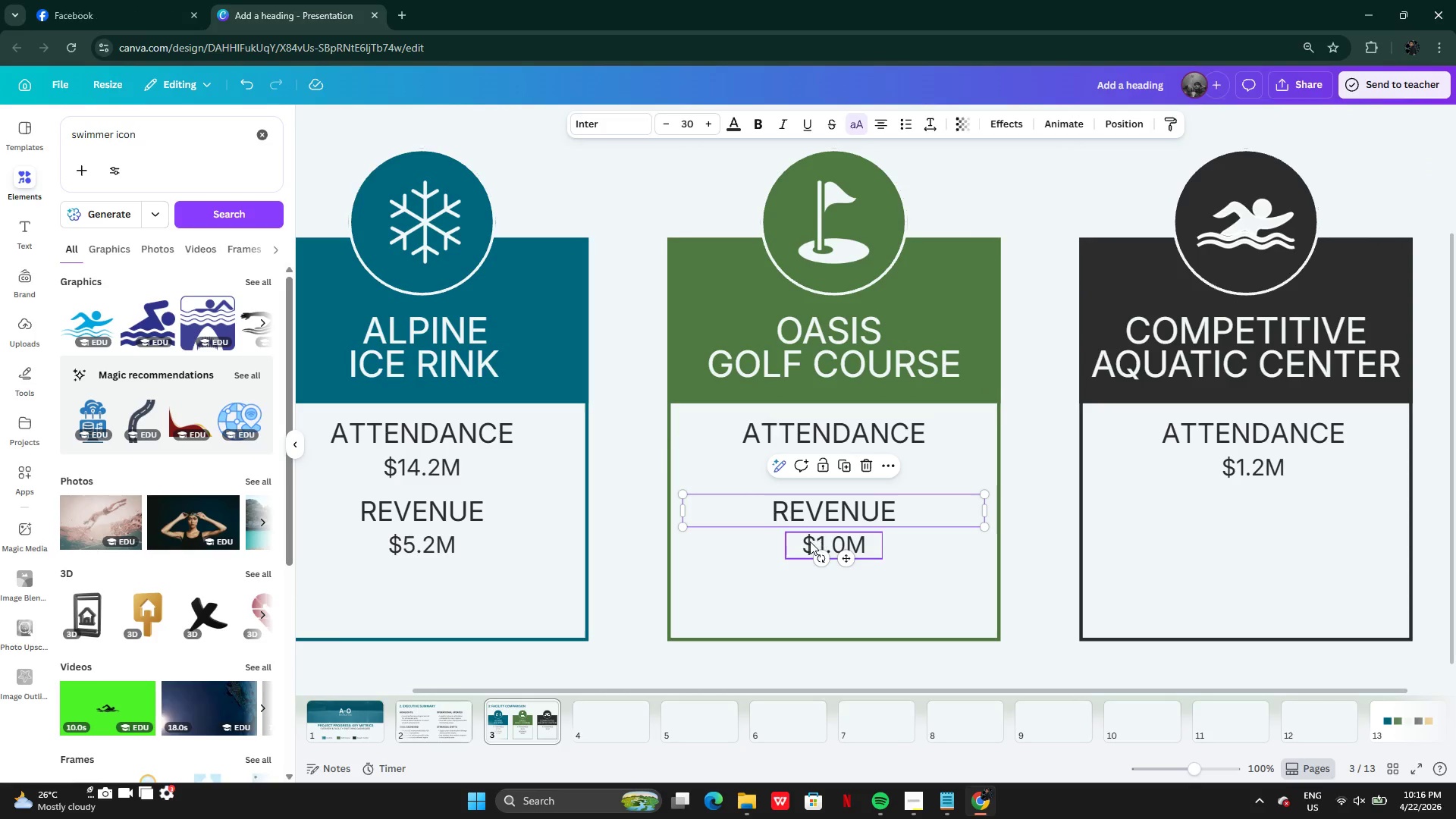 
hold_key(key=ShiftLeft, duration=0.53)
left_click([810, 541])
 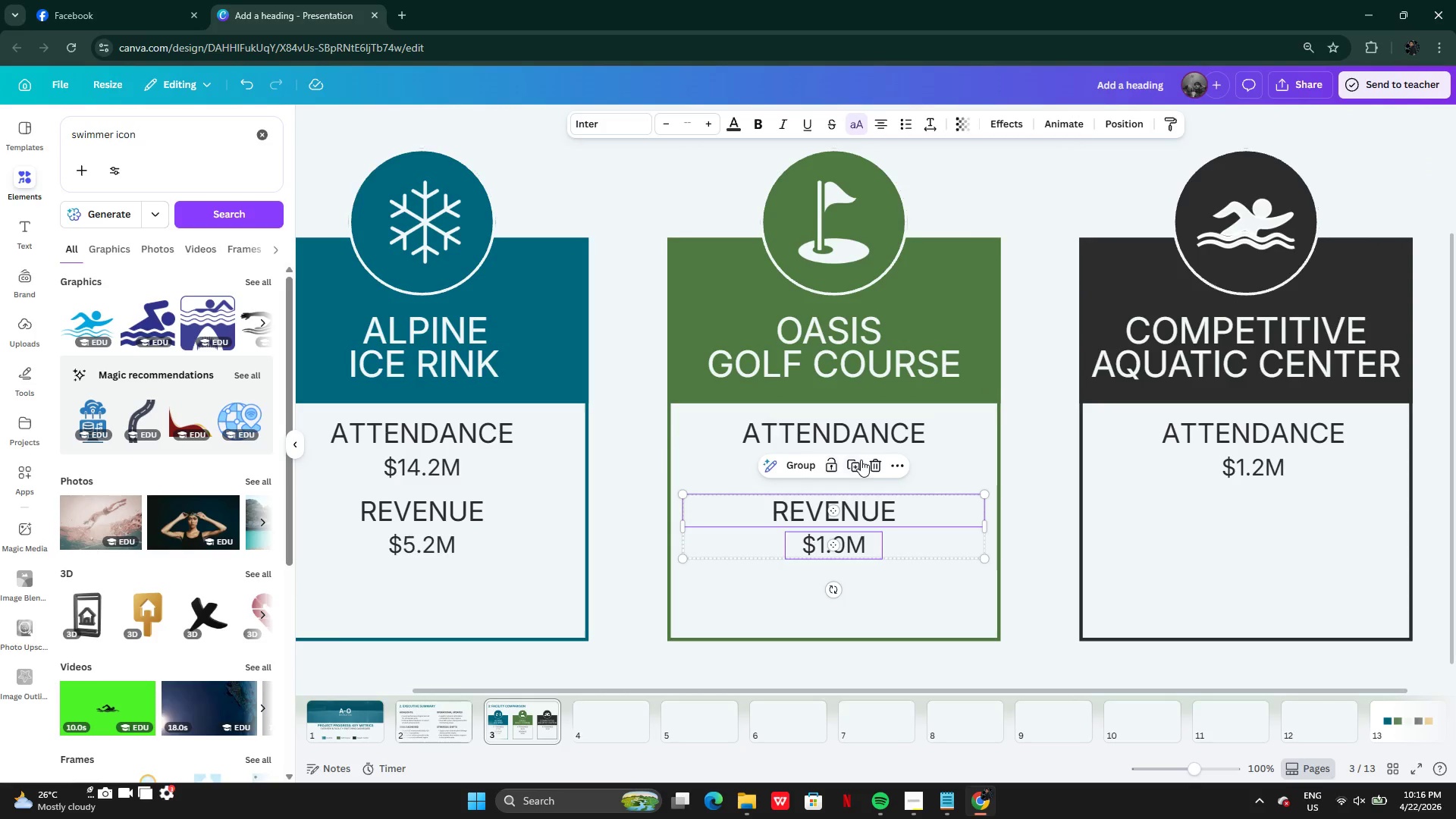 
left_click([861, 466])
 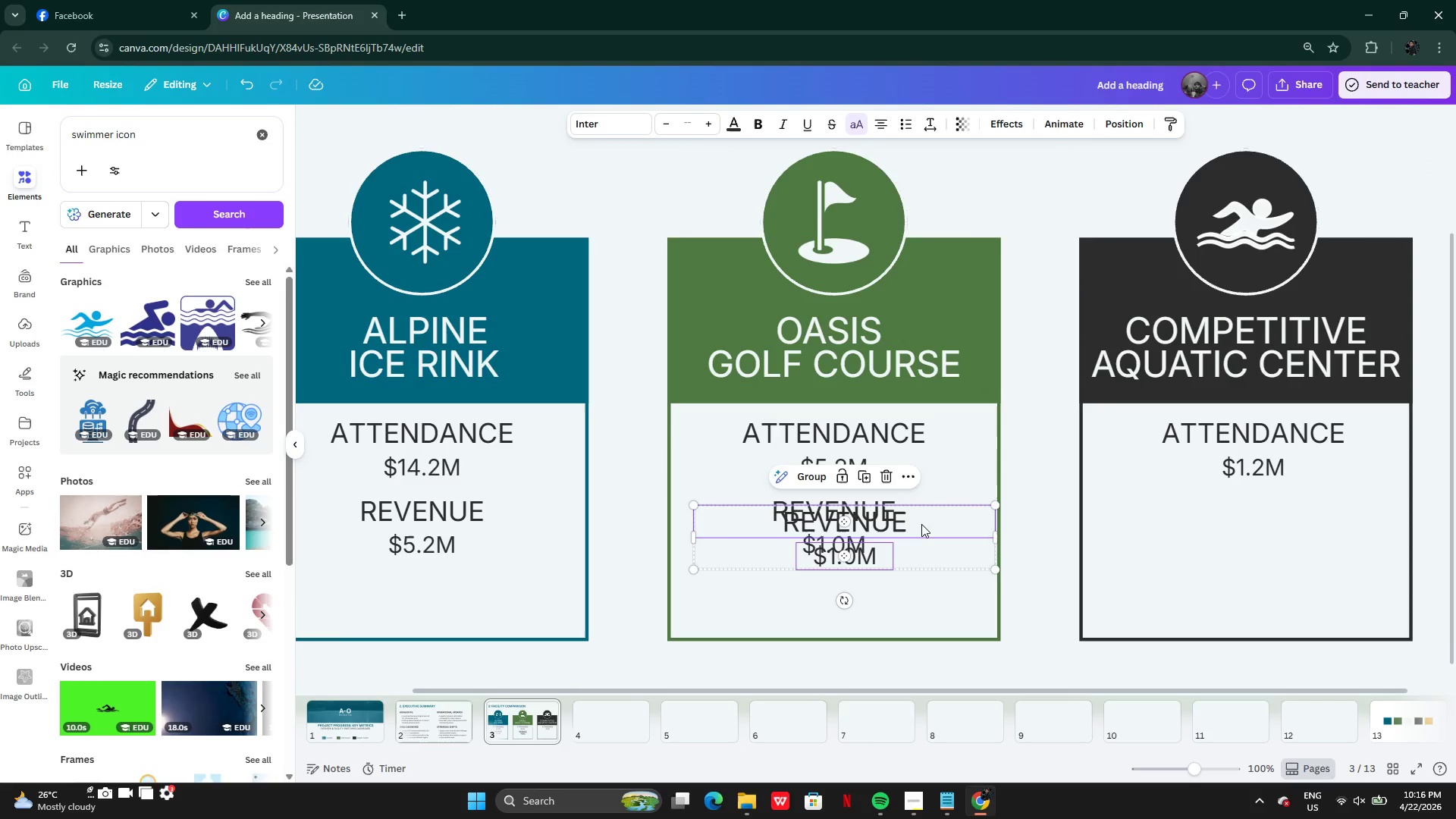 
left_click_drag(start_coordinate=[916, 534], to_coordinate=[1300, 524])
 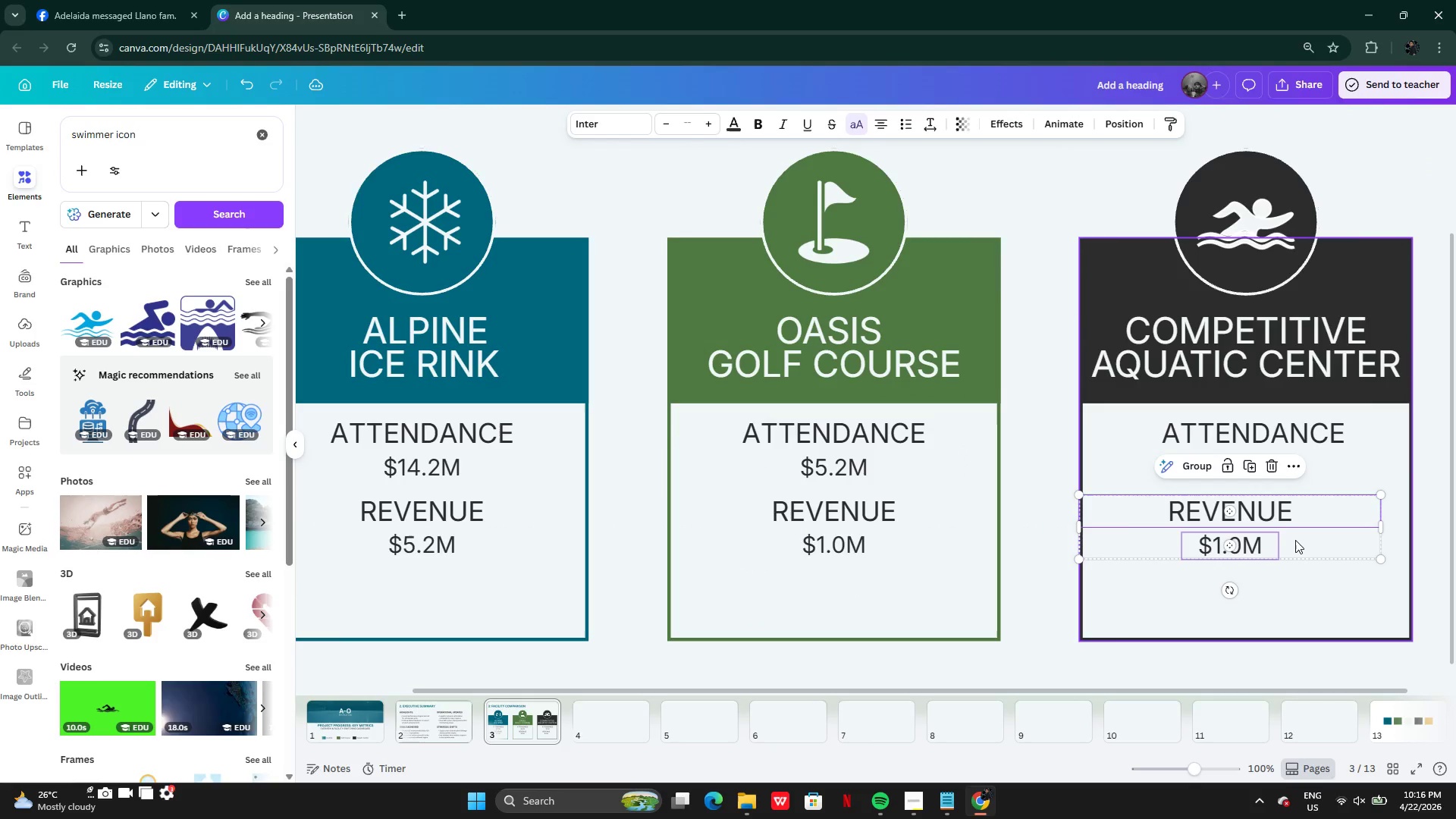 
left_click_drag(start_coordinate=[1295, 540], to_coordinate=[1312, 539])
 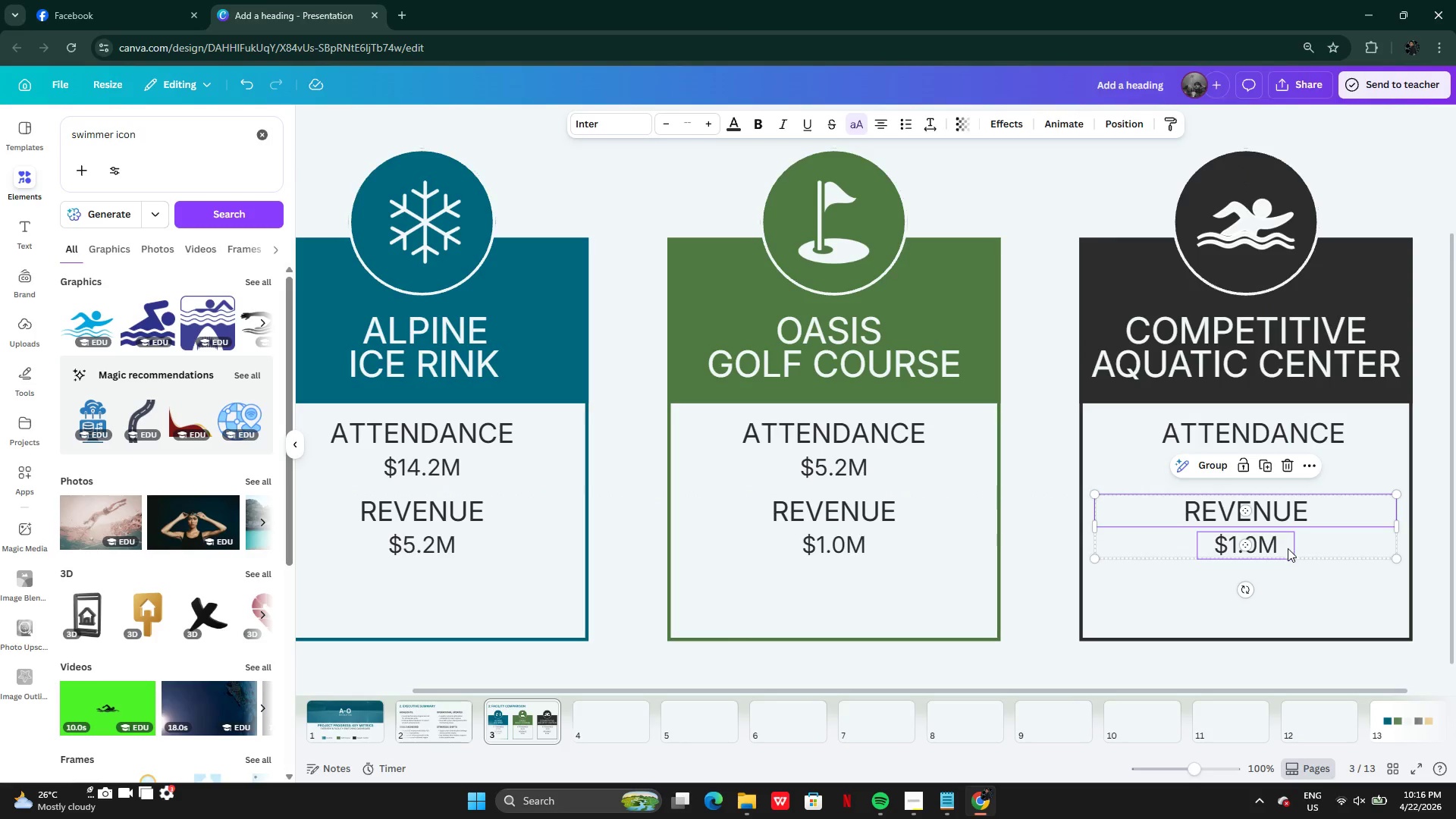 
left_click([1271, 550])
 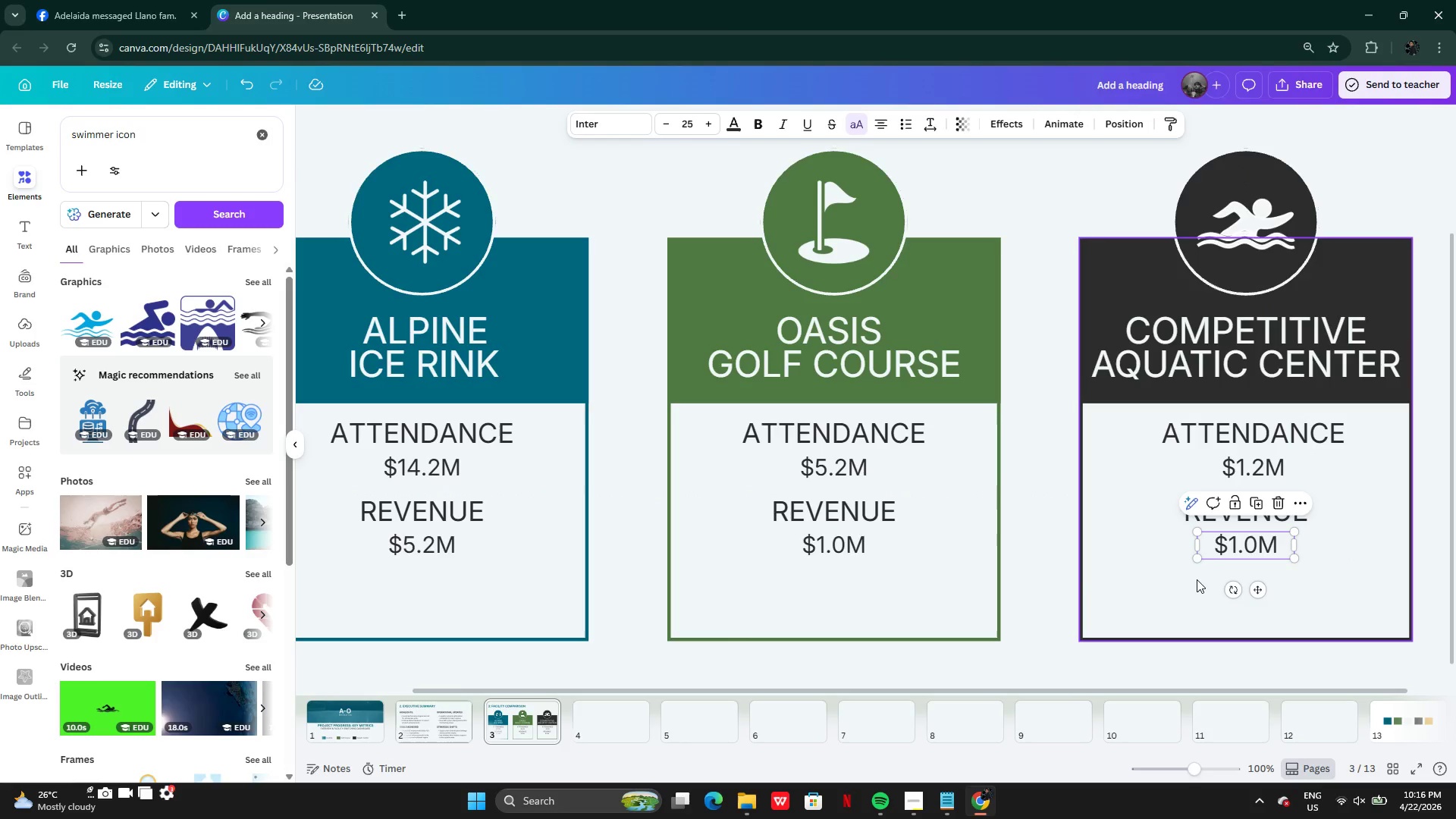 
wait(7.53)
 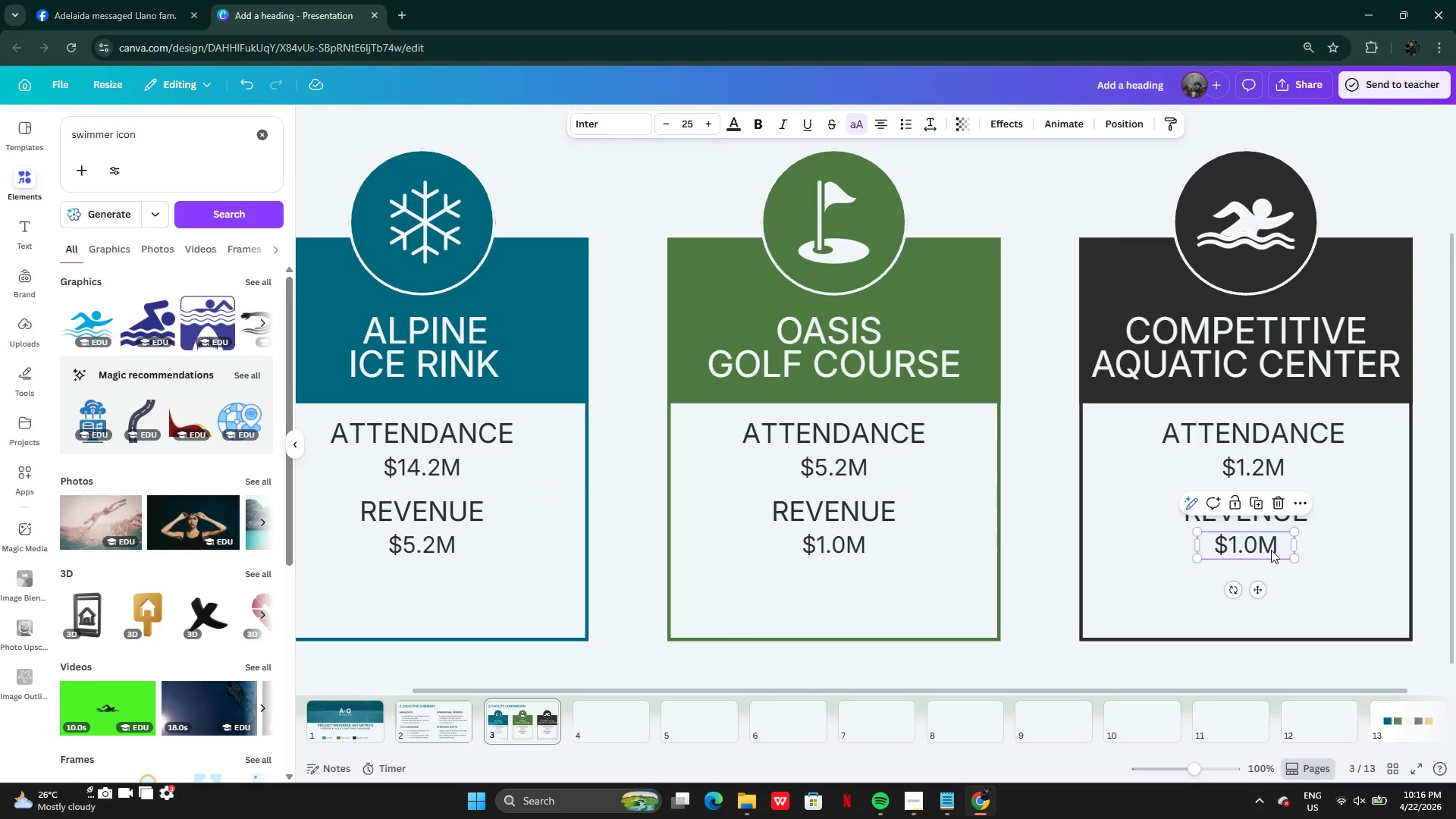 
left_click([1243, 557])
 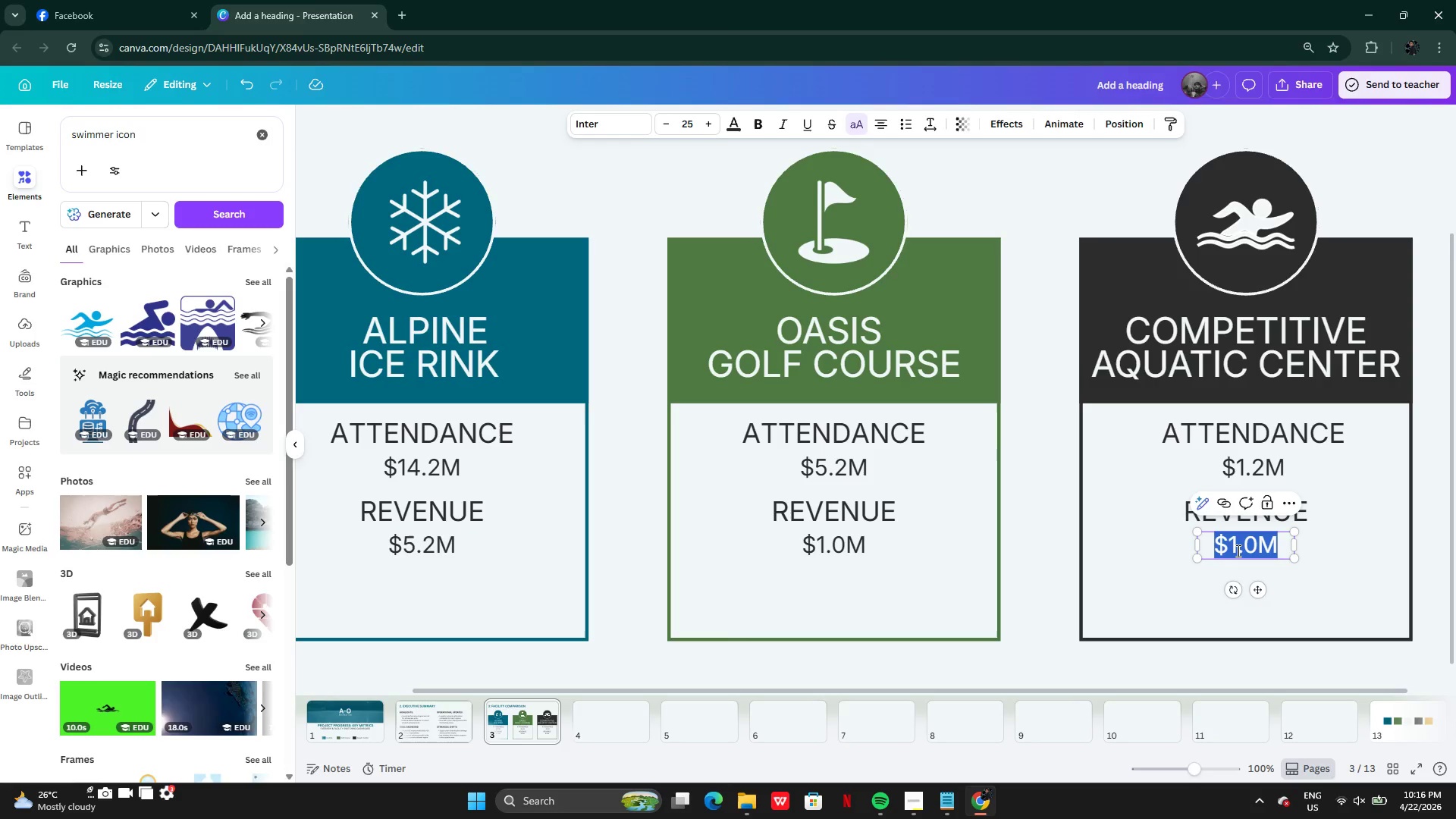 
left_click([1235, 551])
 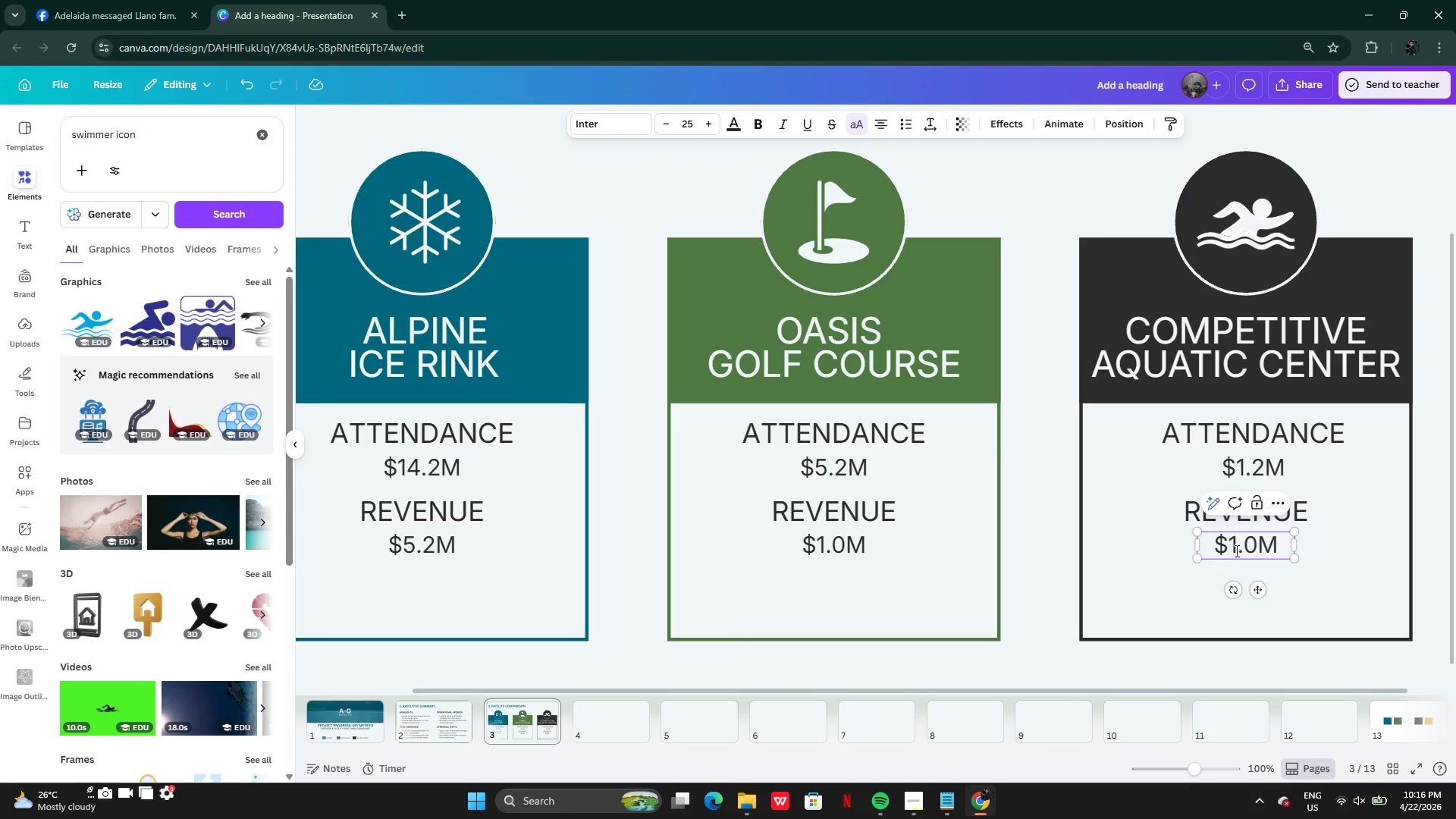 
key(Backspace)
 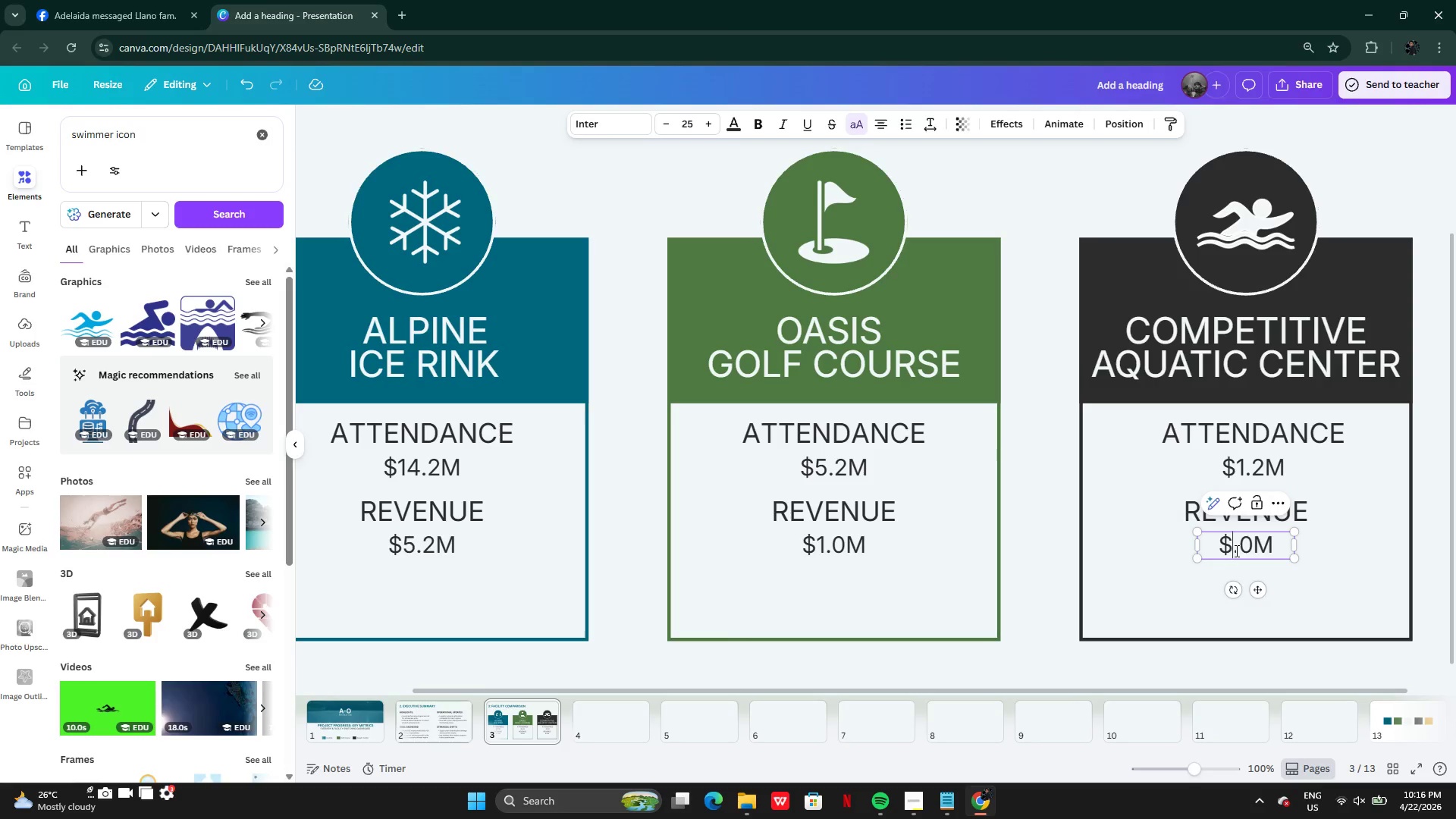 
key(2)
 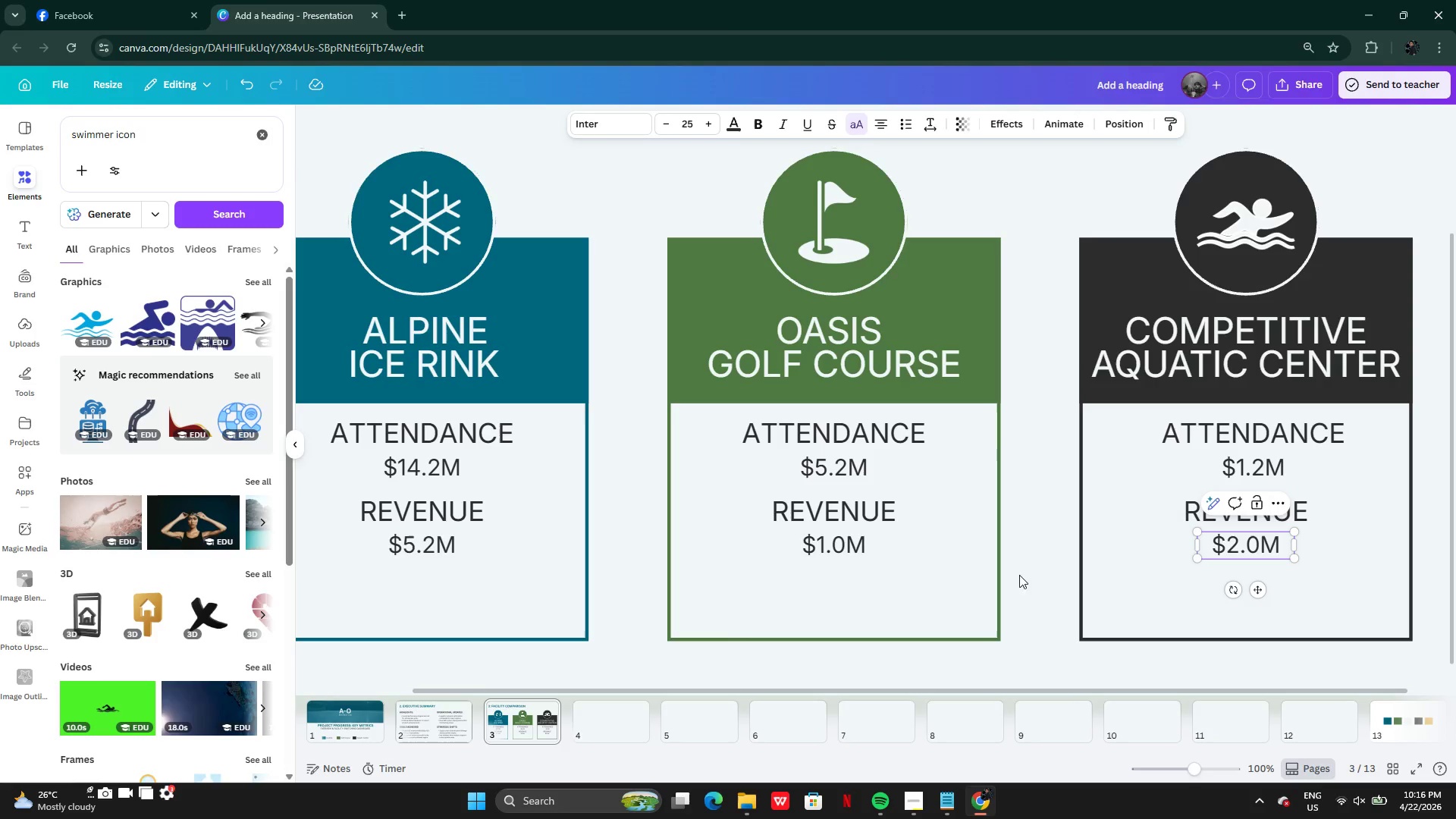 
left_click([1025, 567])
 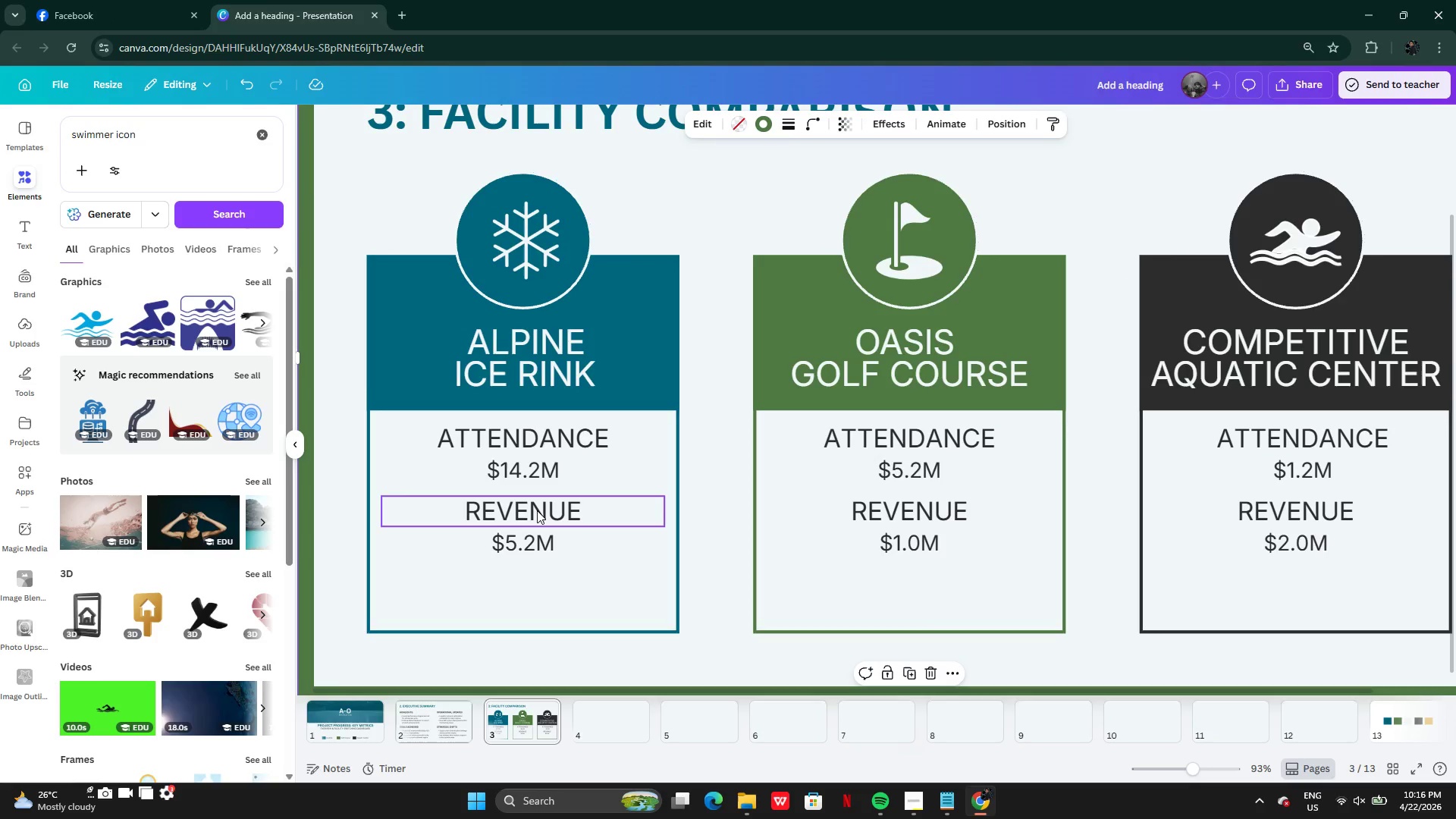 
wait(6.61)
 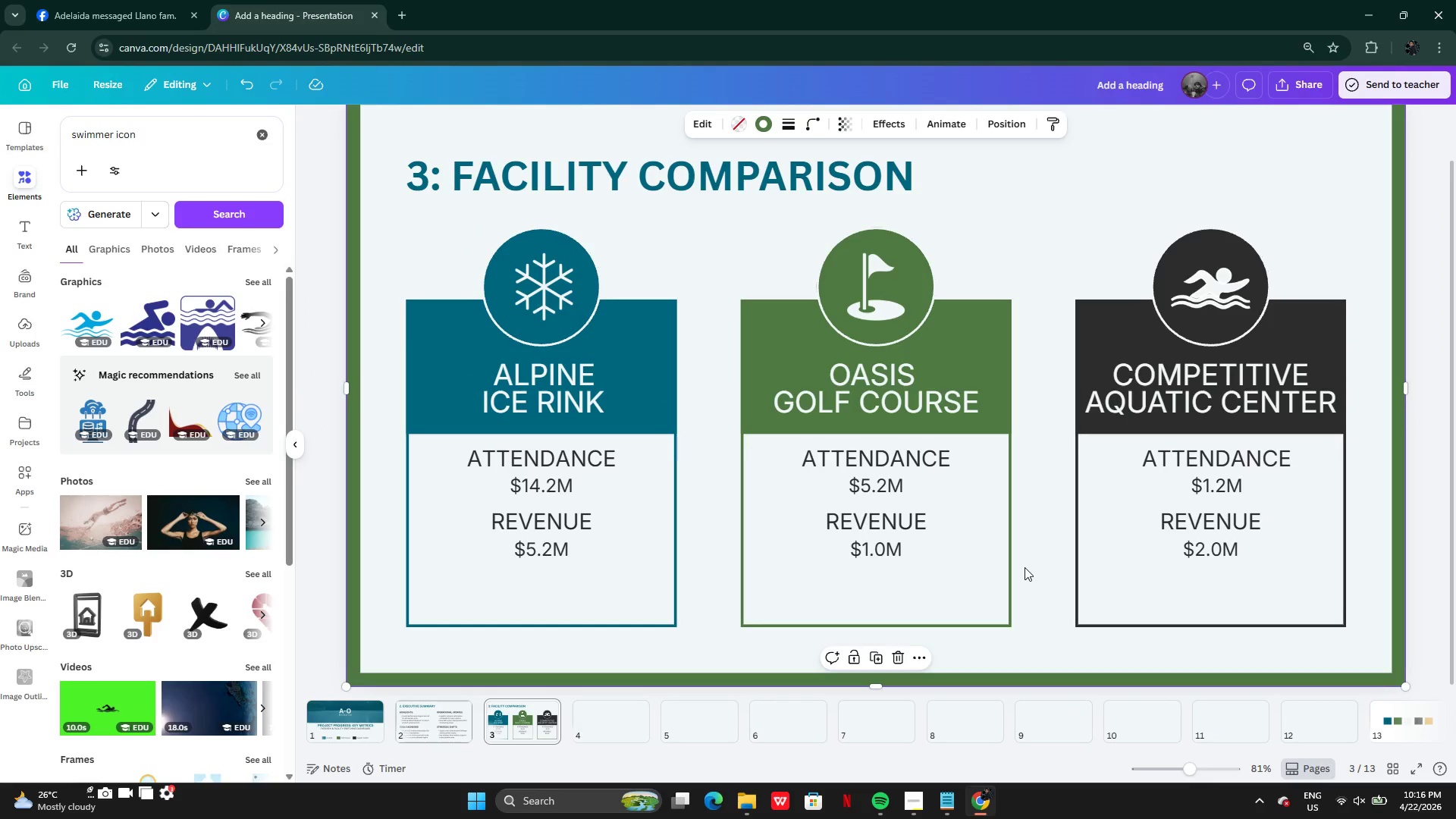 
hold_key(key=ShiftLeft, duration=0.8)
left_click([535, 540])
 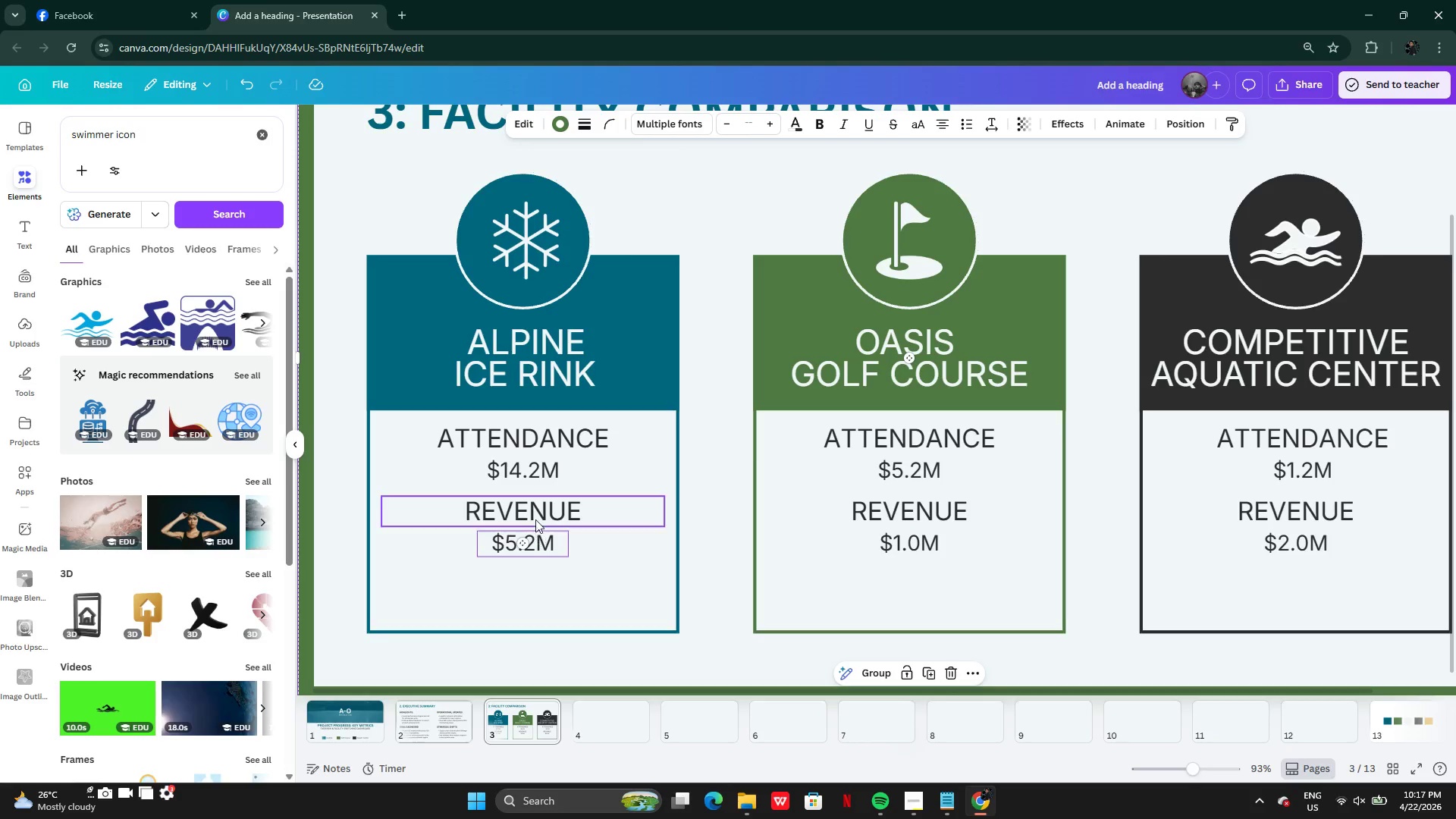 
left_click([535, 510])
 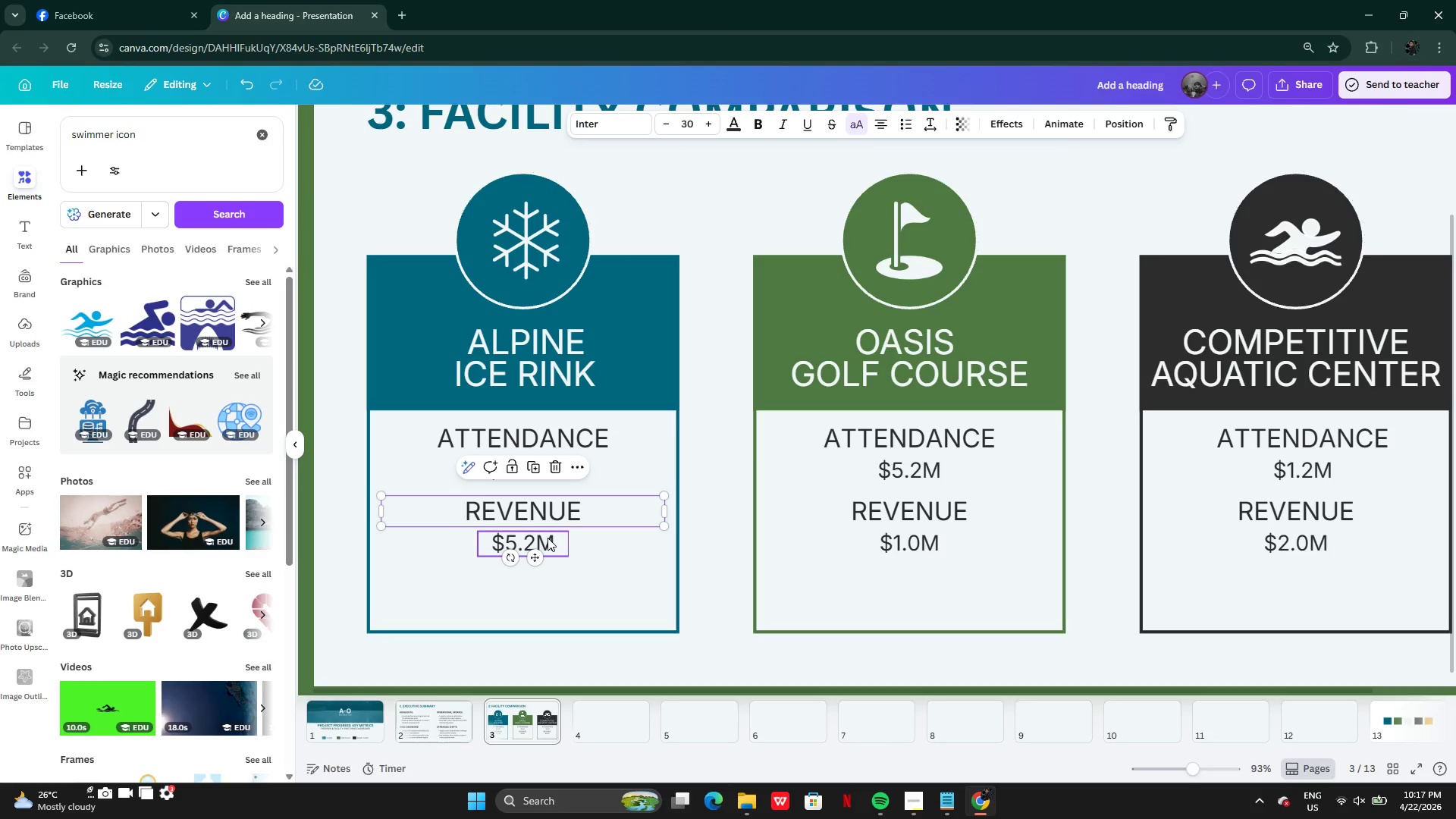 
hold_key(key=ShiftLeft, duration=0.91)
left_click([562, 536])
 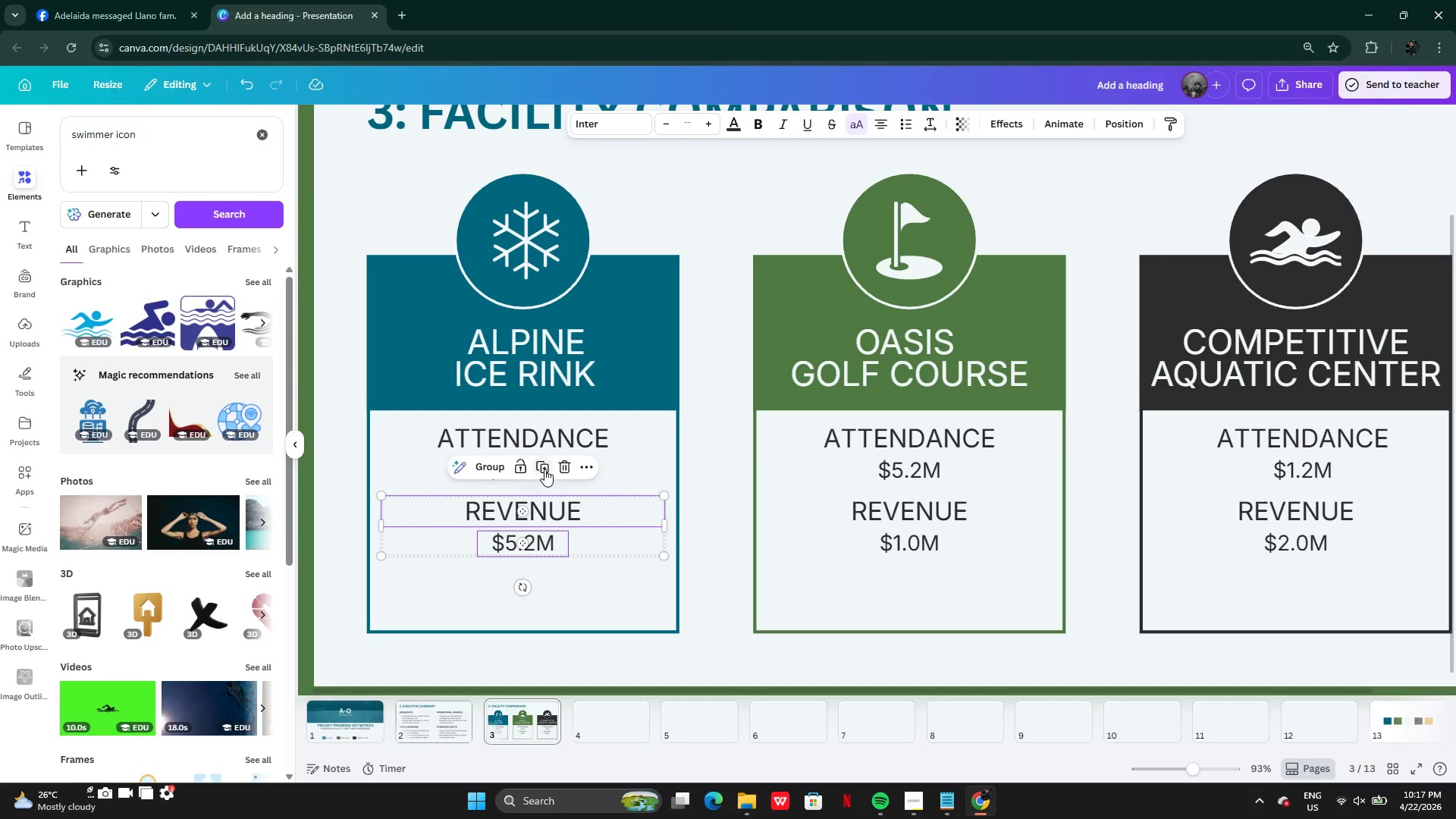 
left_click([547, 469])
 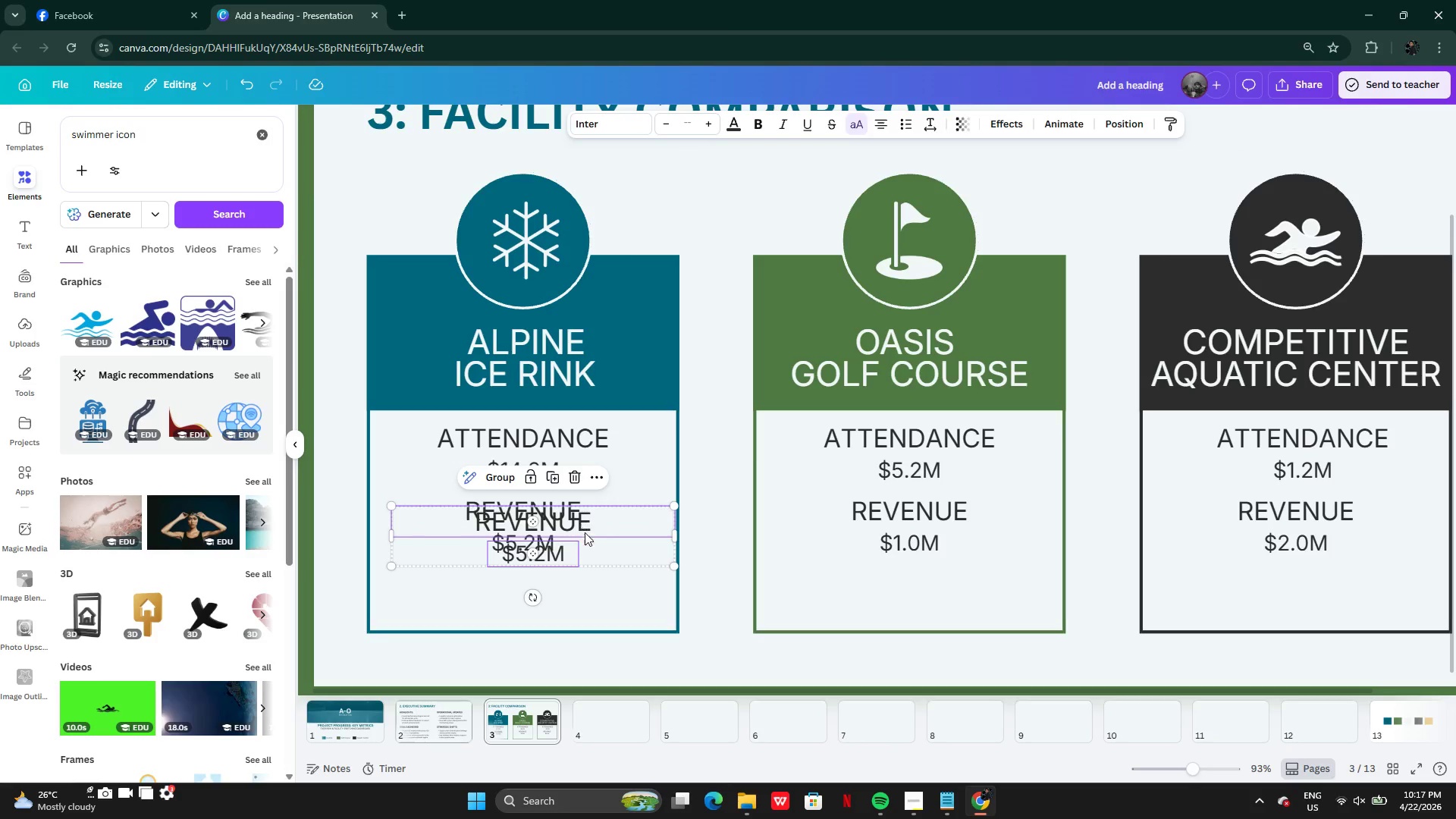 
left_click_drag(start_coordinate=[601, 520], to_coordinate=[595, 581])
 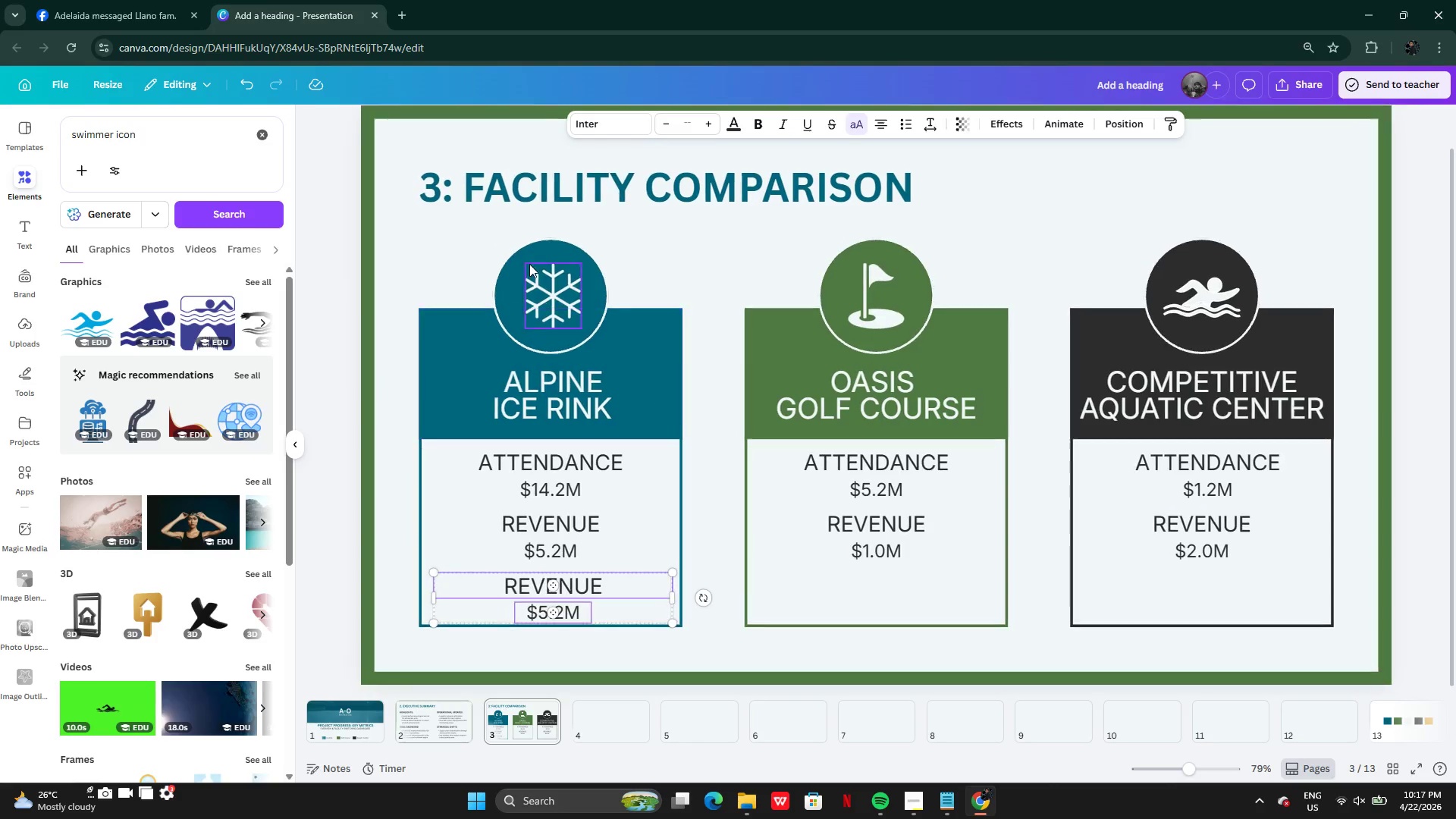 
left_click([429, 245])
 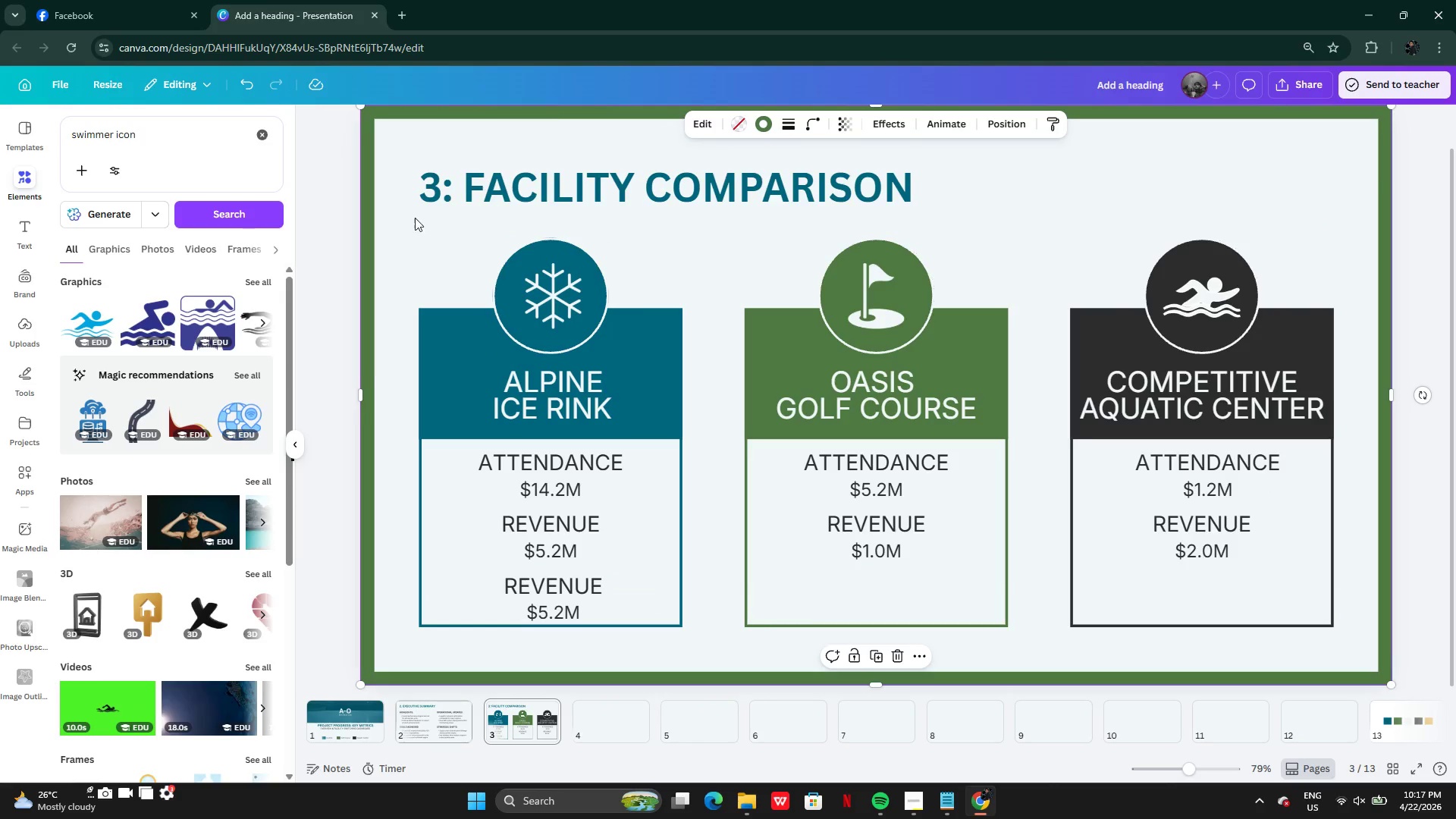 
left_click_drag(start_coordinate=[415, 218], to_coordinate=[892, 337])
 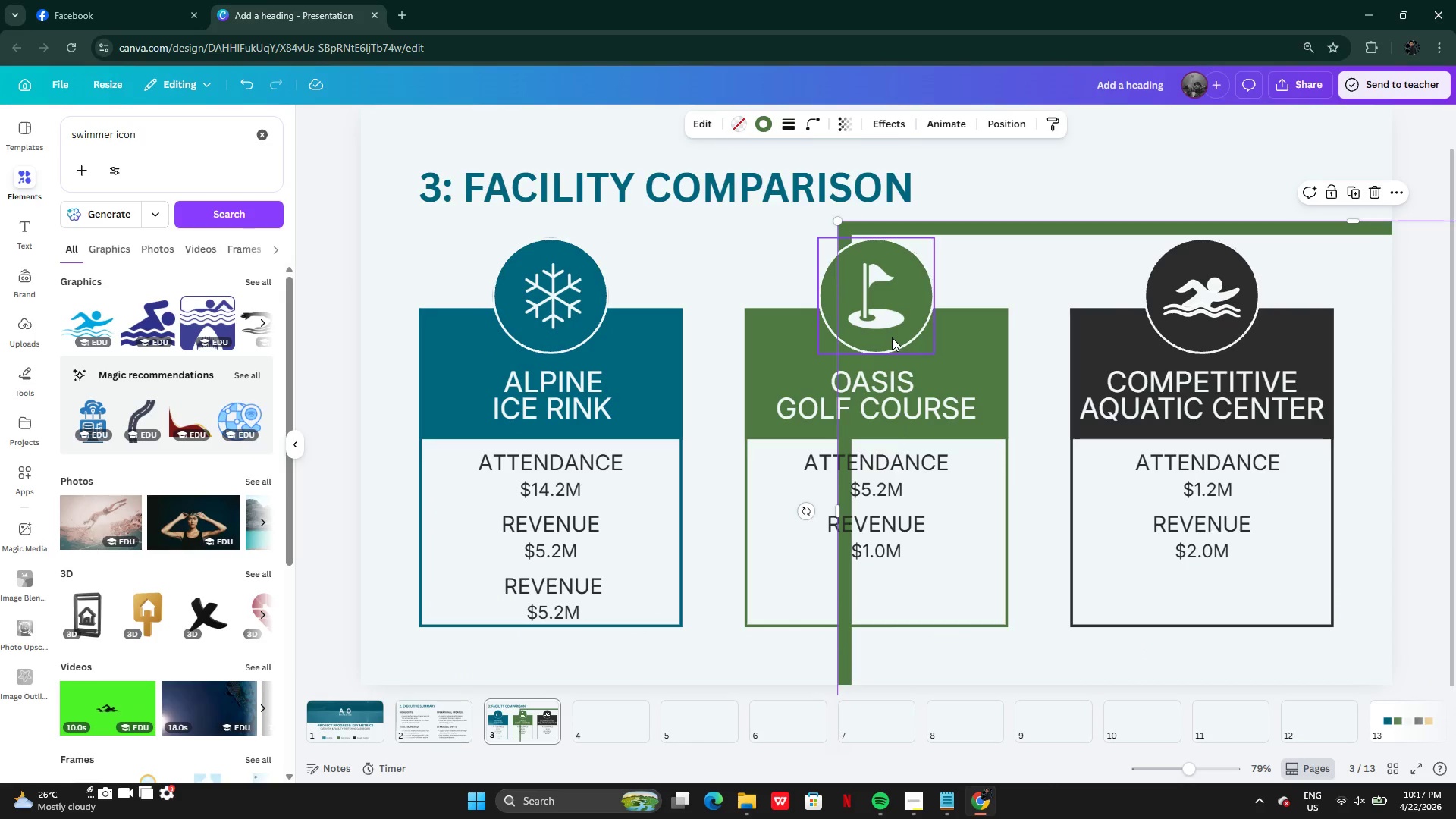 
key(Control+Z)
 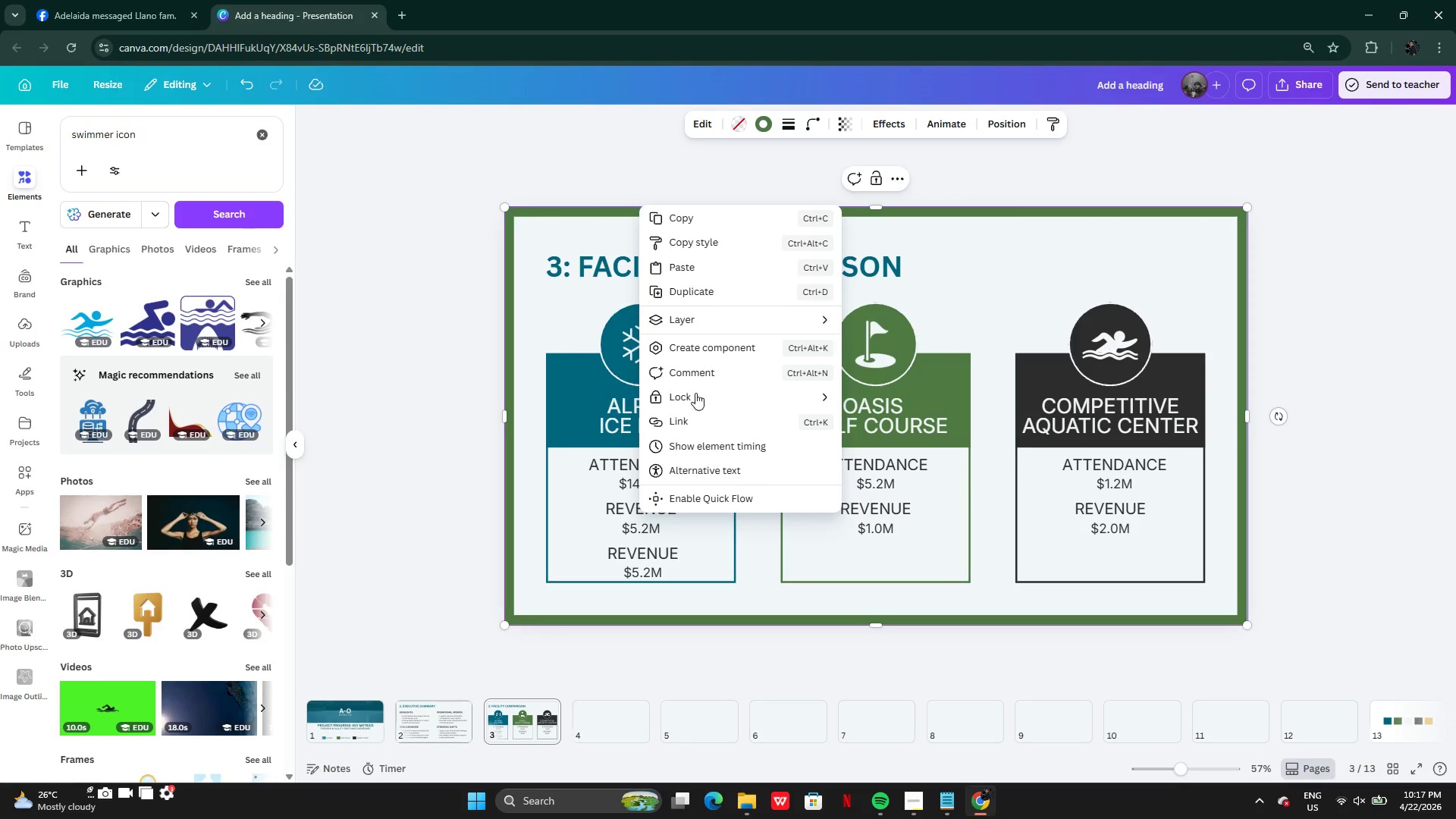 
wait(6.23)
 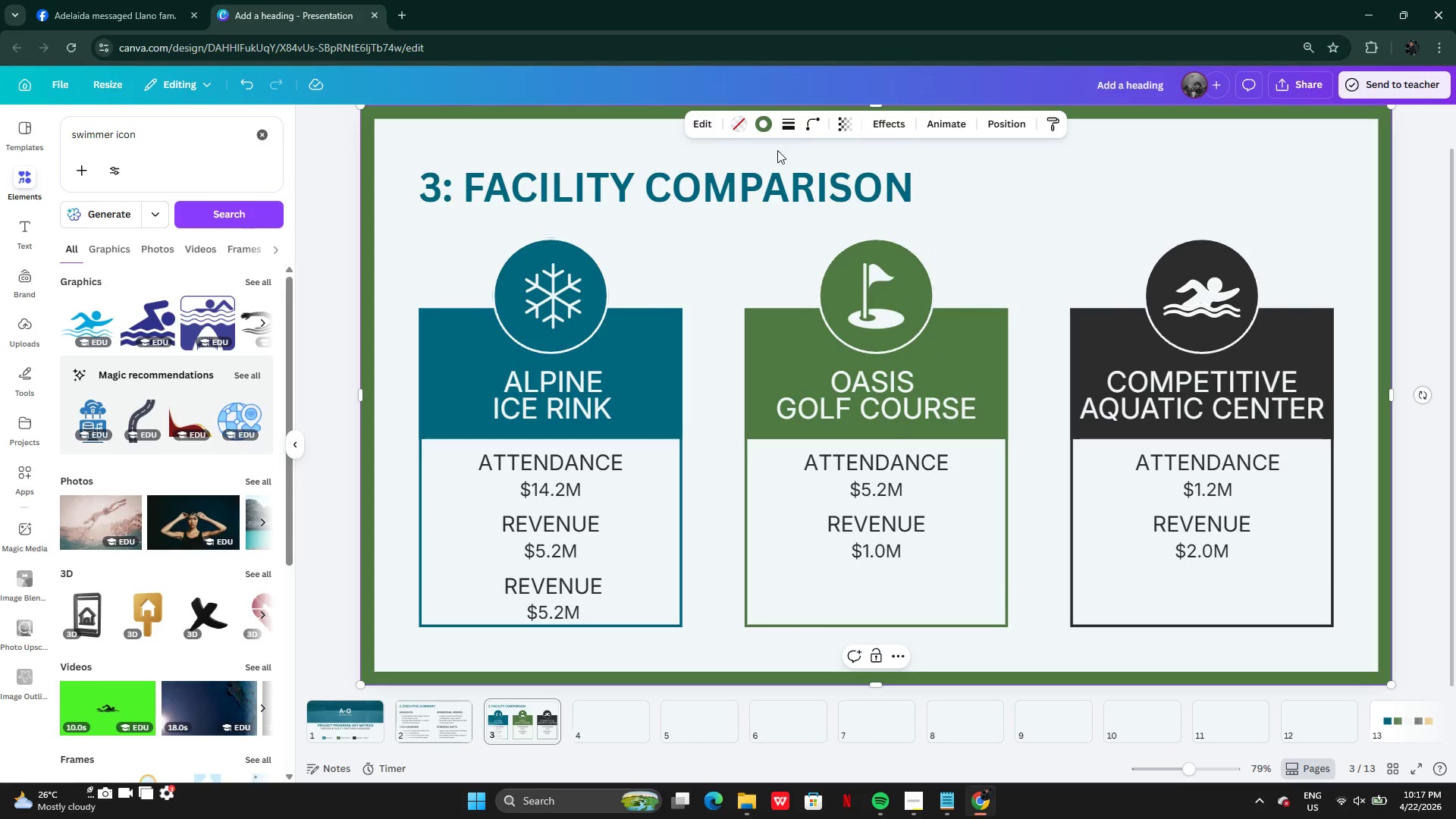 
double_click([1004, 122])
 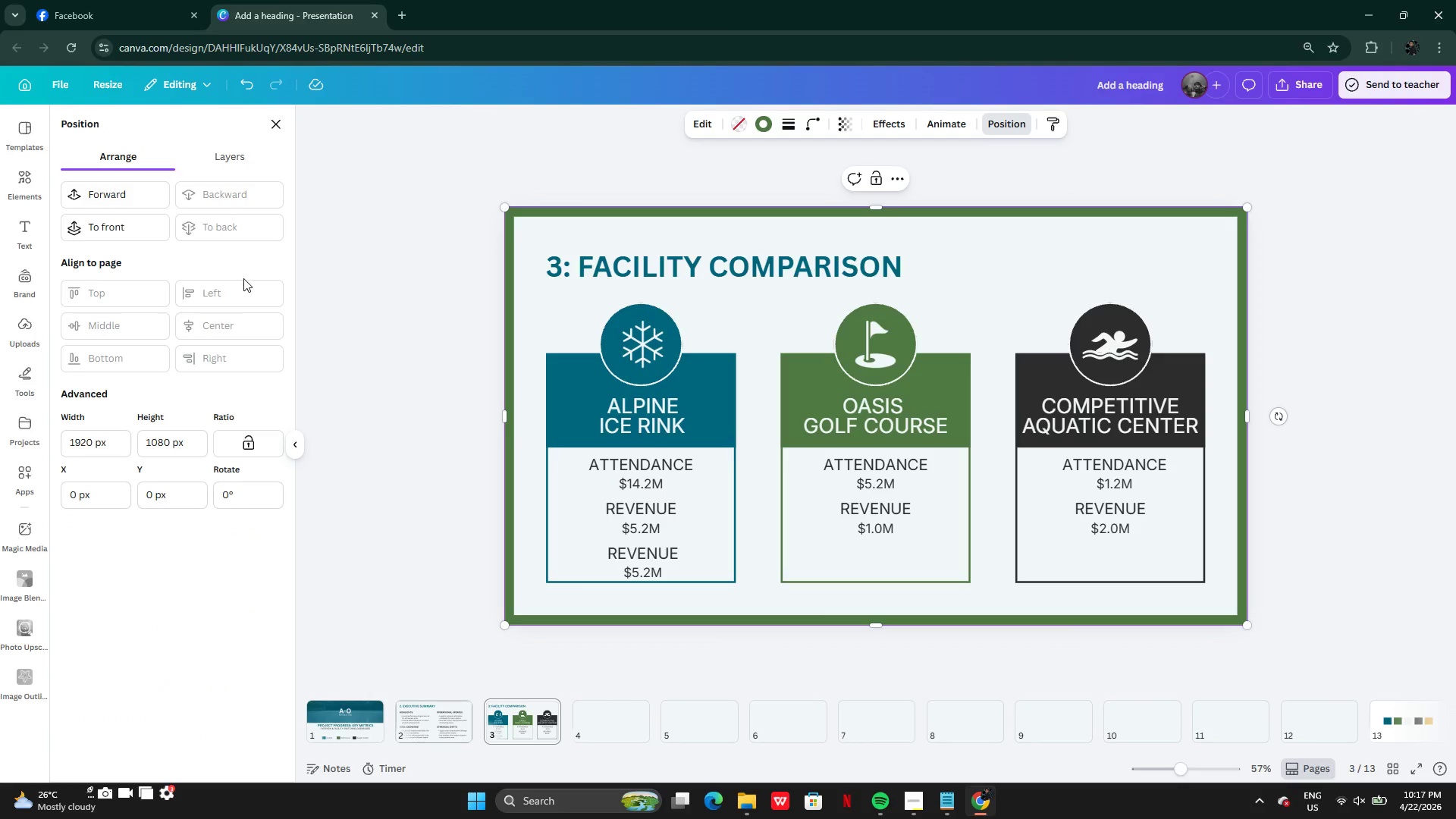 
double_click([365, 278])
 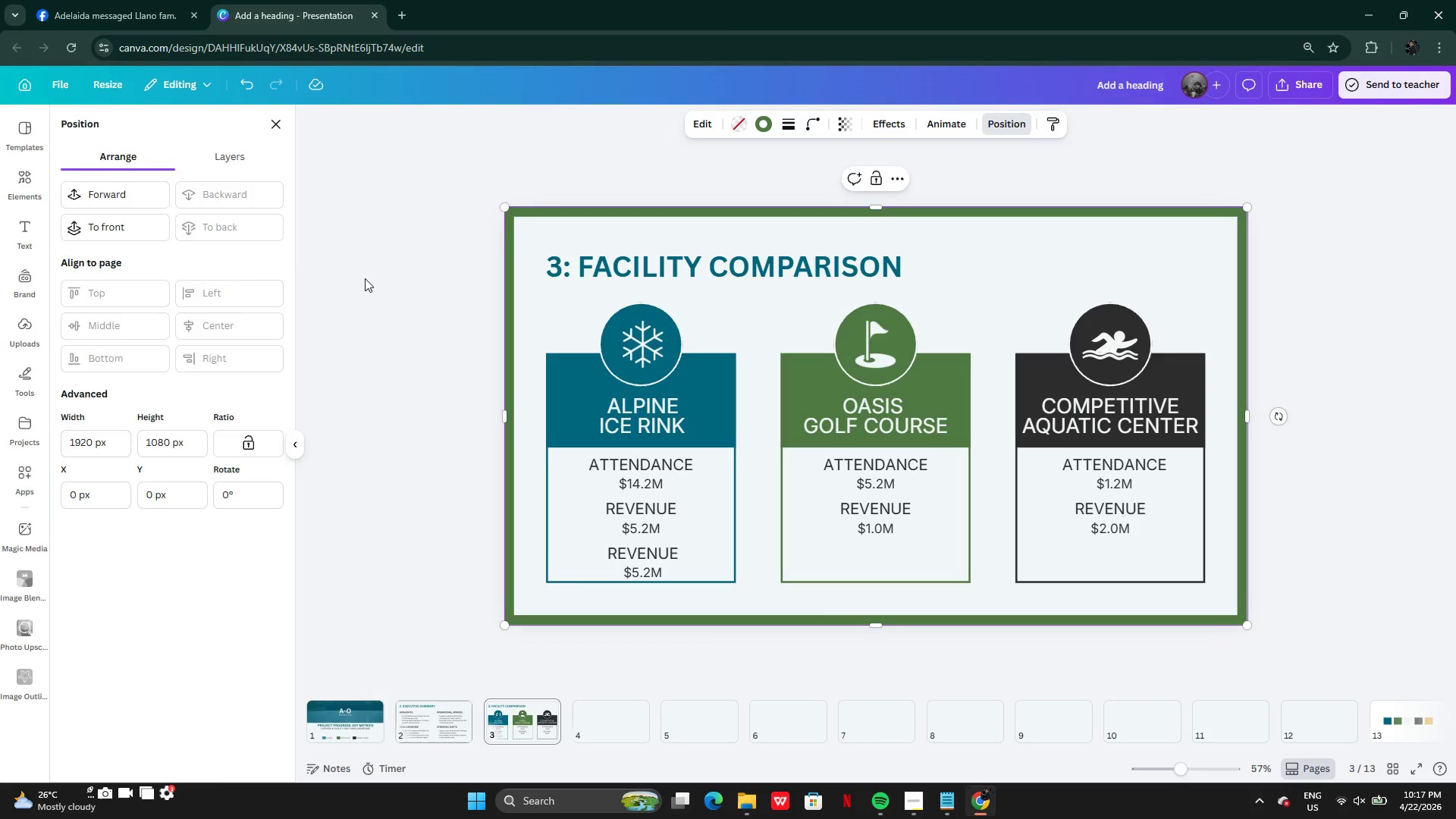 
triple_click([365, 278])
 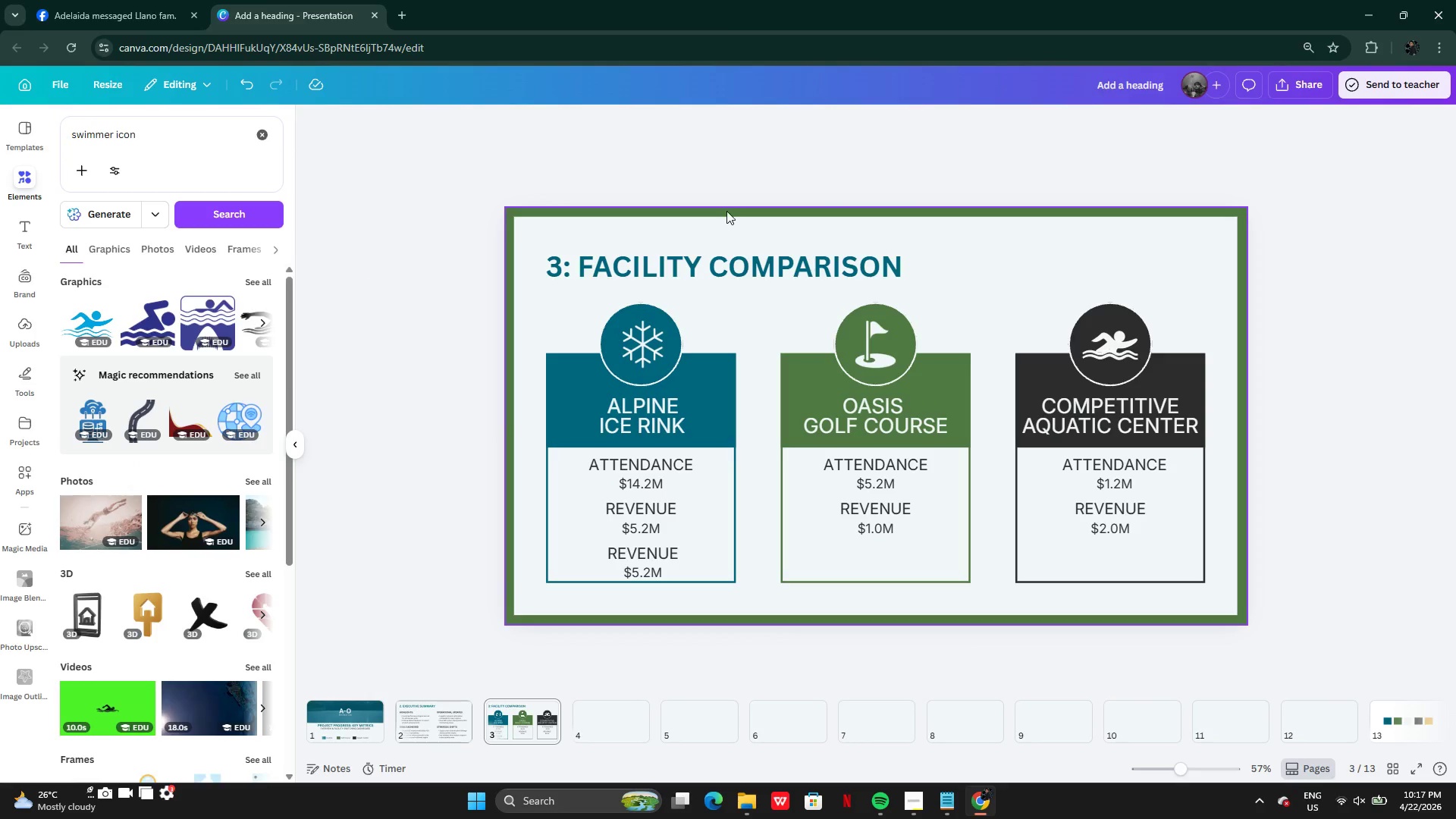 
left_click([726, 208])
 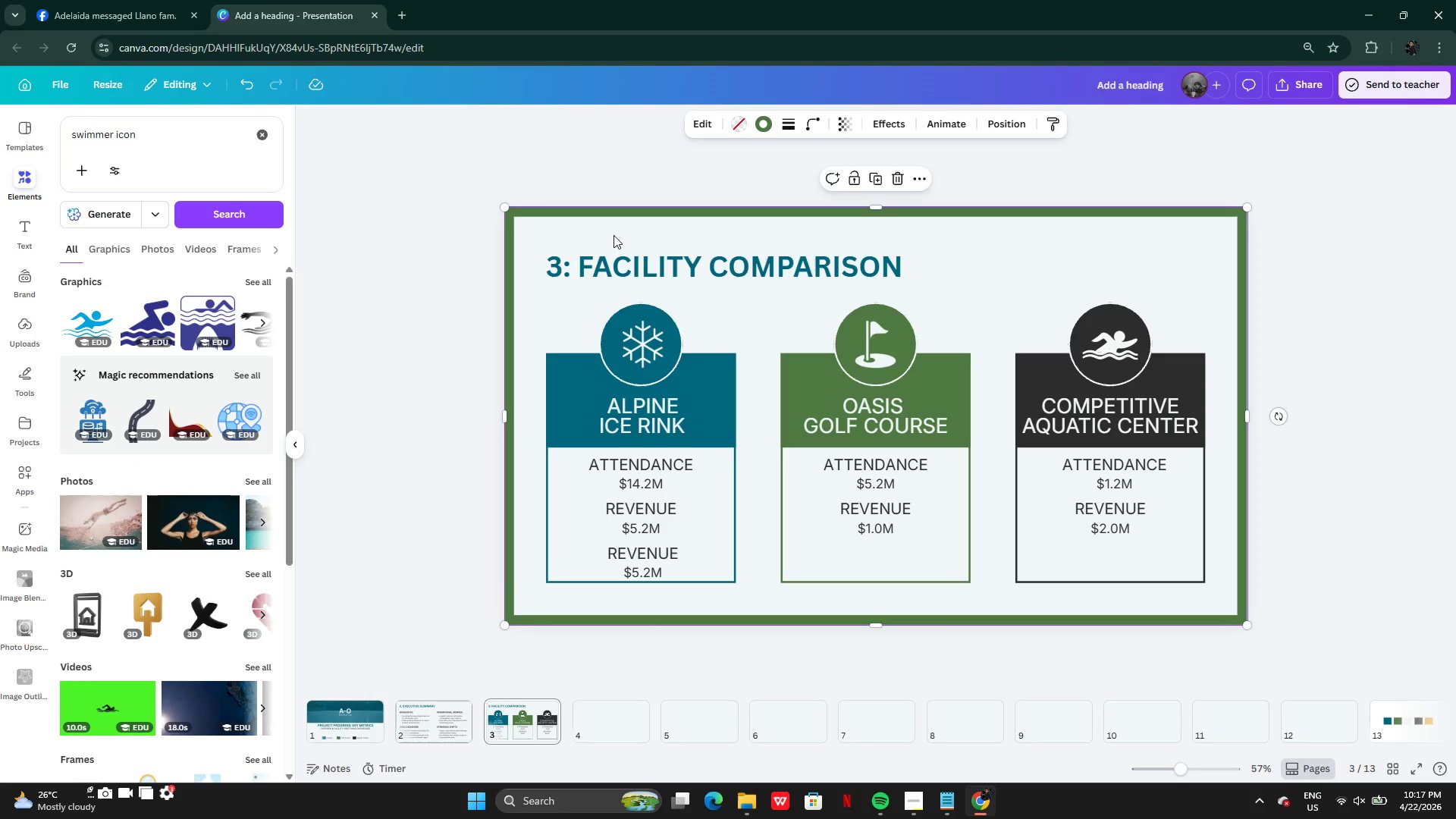 
left_click([605, 240])
 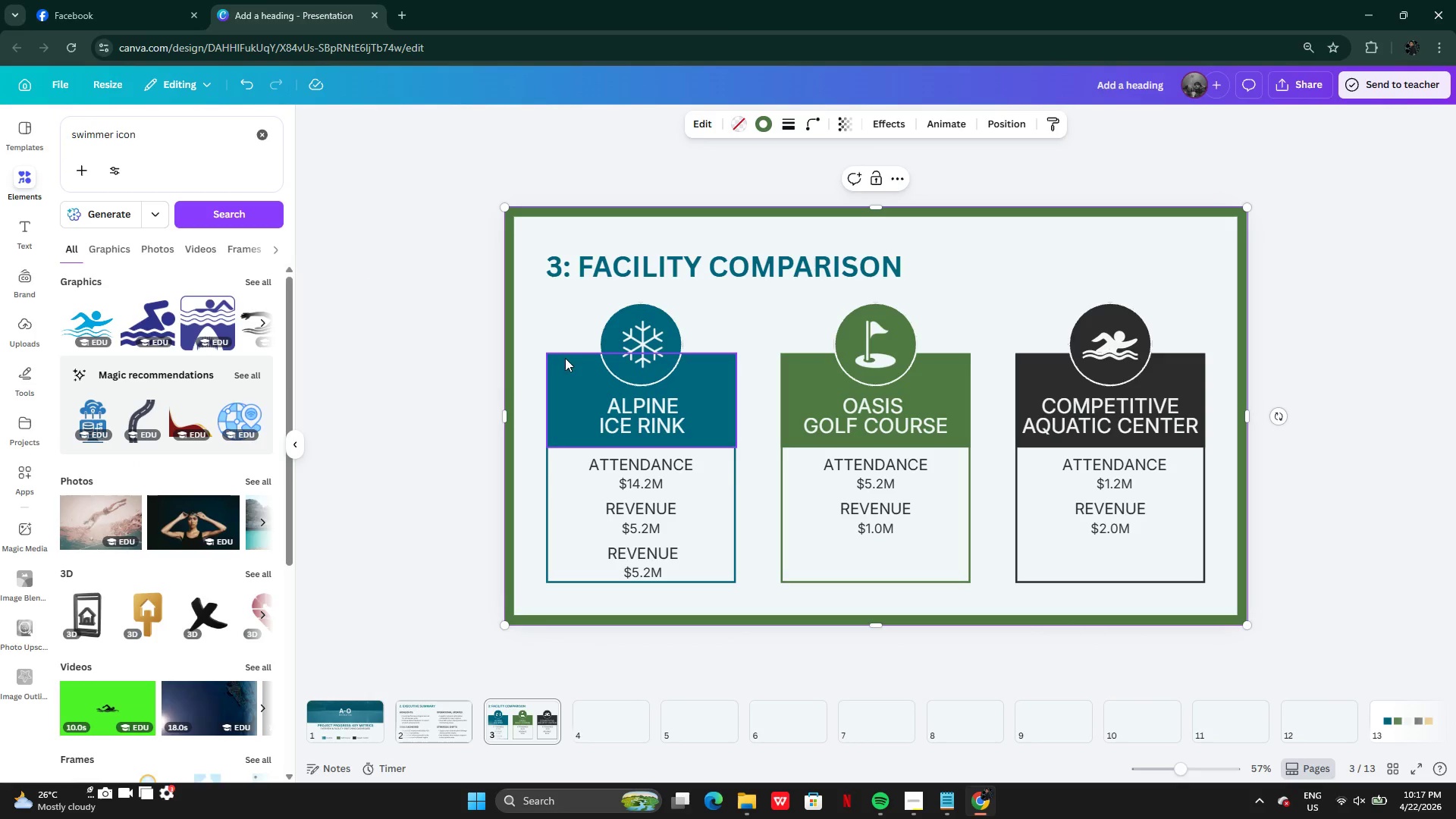 
left_click_drag(start_coordinate=[563, 334], to_coordinate=[581, 334])
 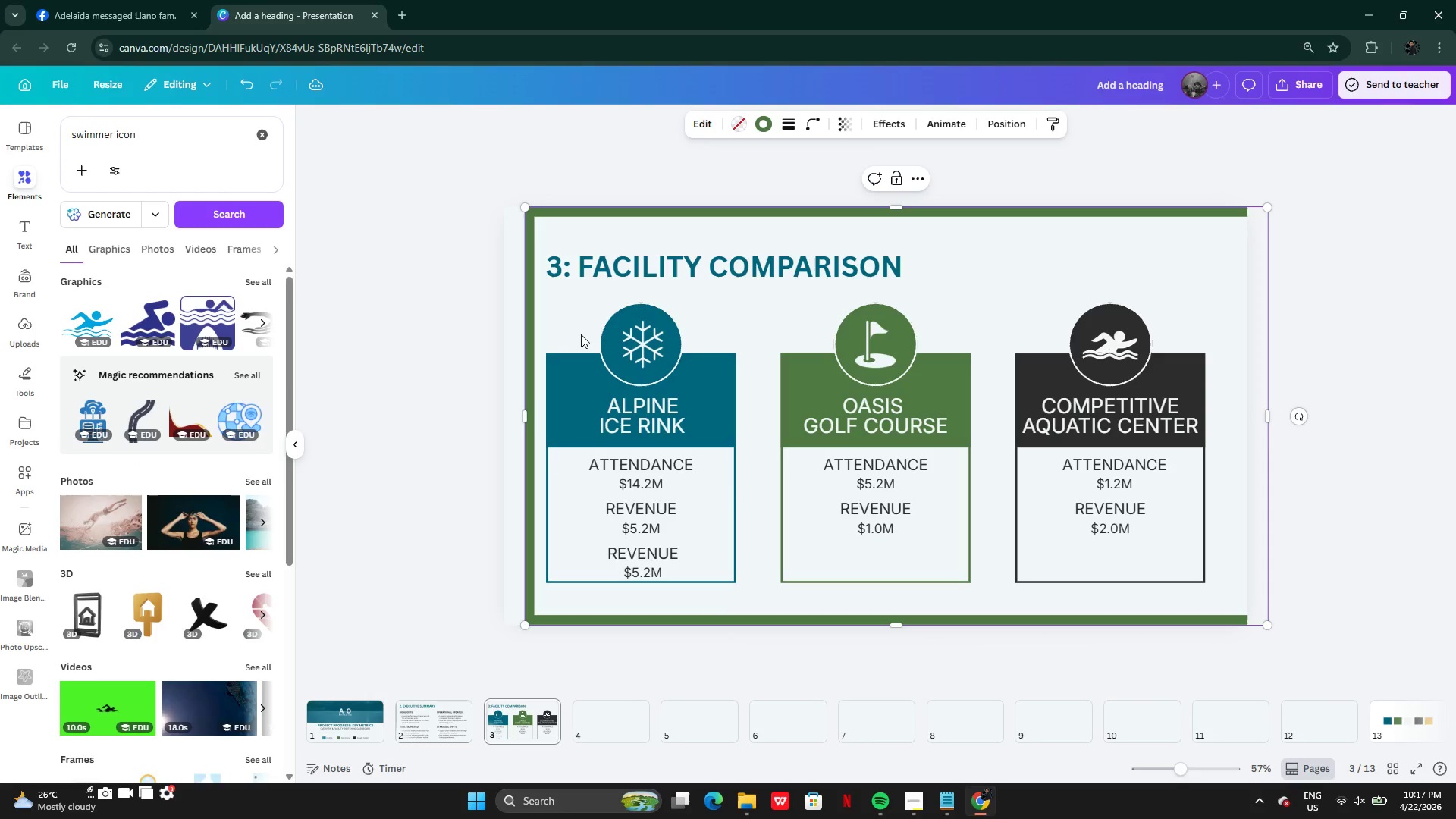 
key(Control+Z)
 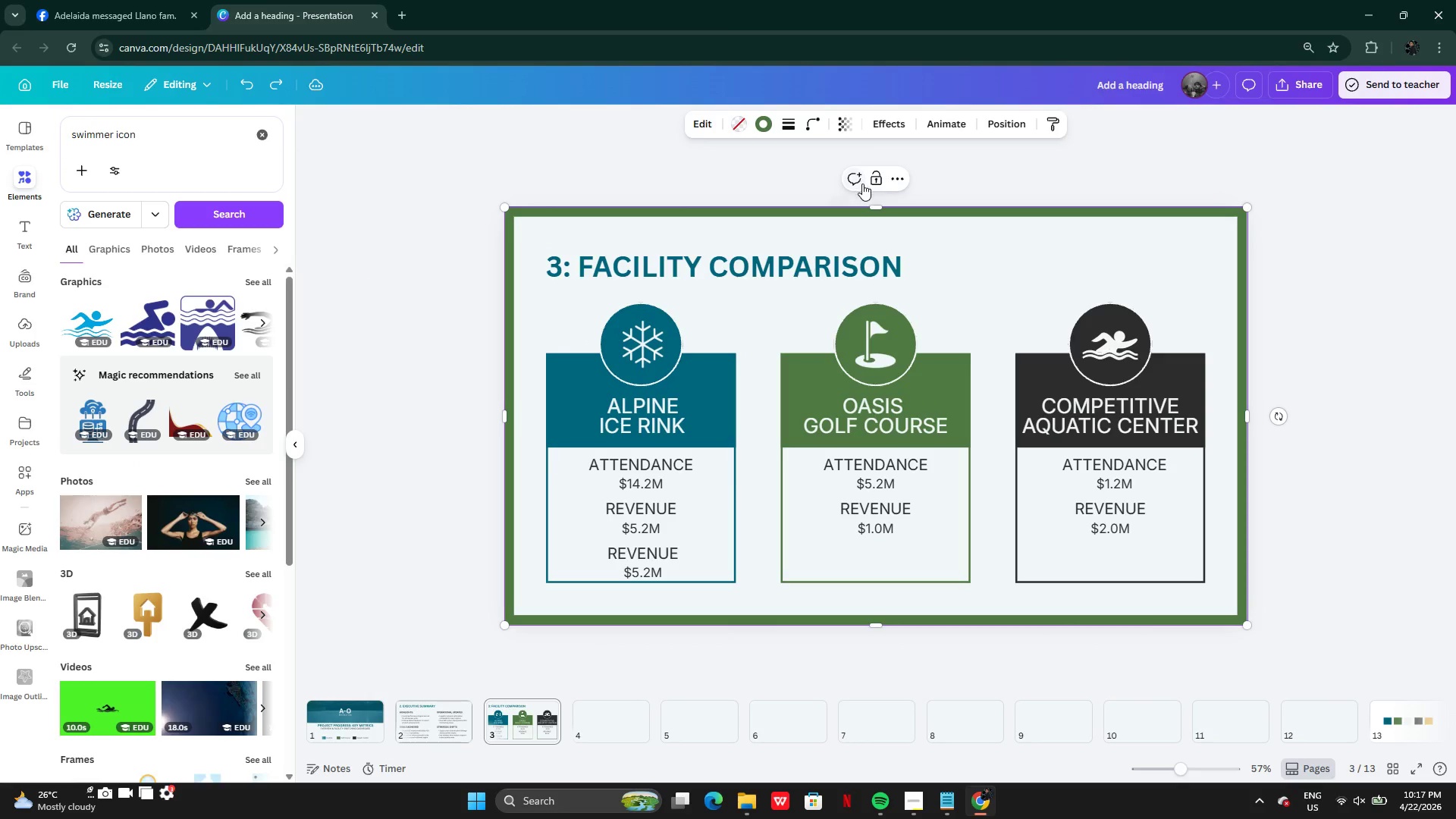 
left_click([868, 184])
 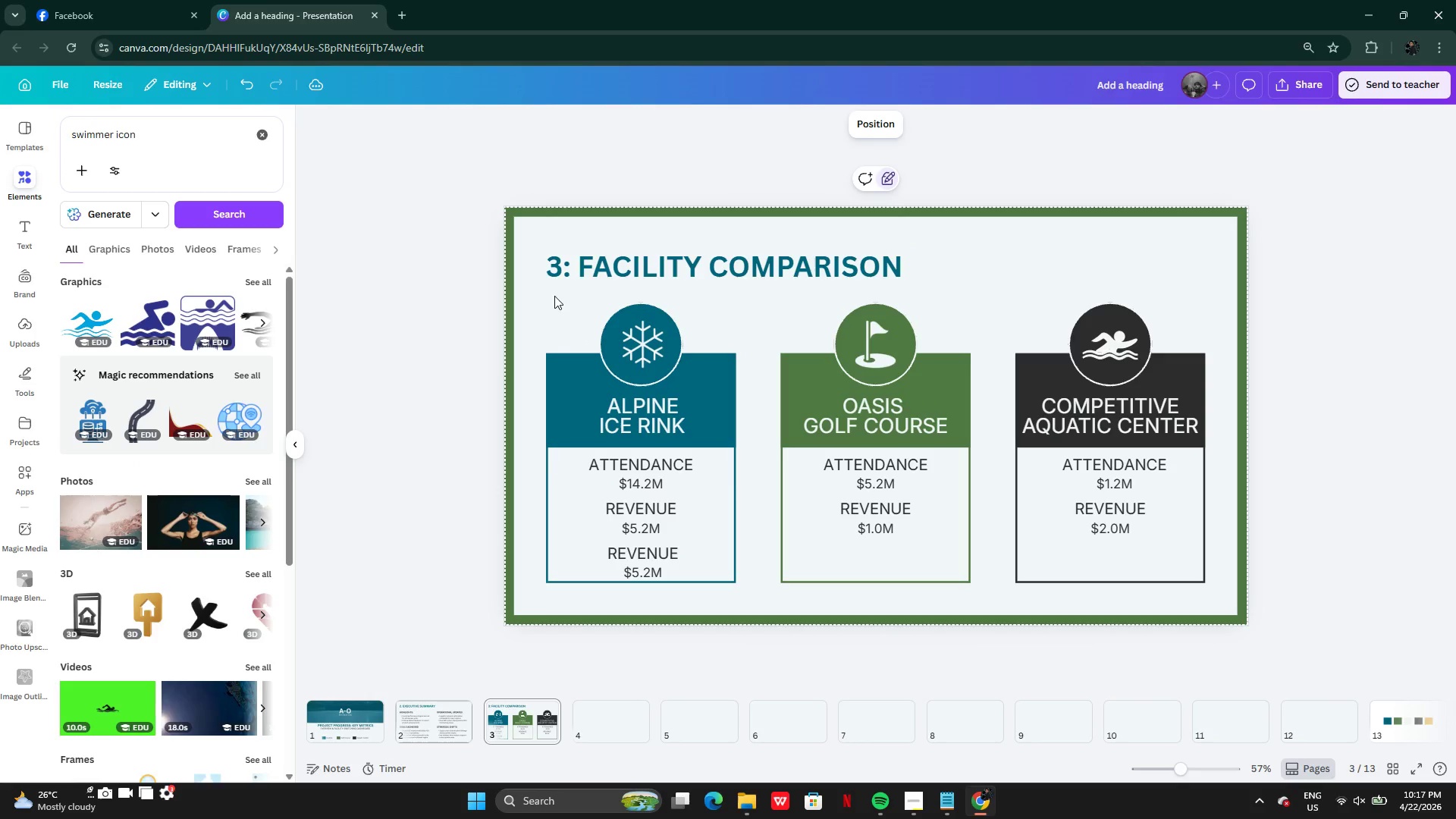 
left_click_drag(start_coordinate=[552, 295], to_coordinate=[1169, 596])
 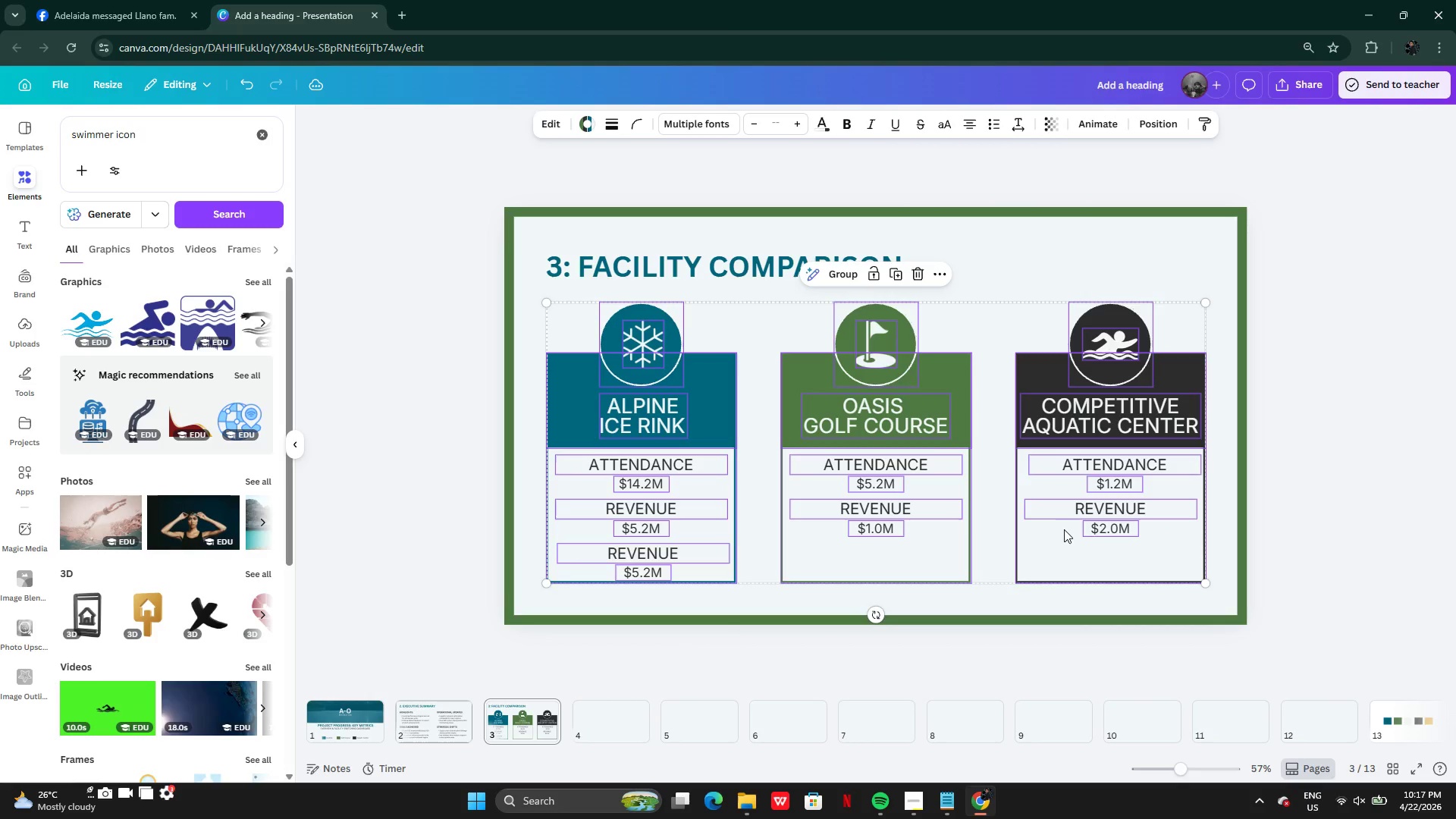 
left_click_drag(start_coordinate=[1064, 529], to_coordinate=[1065, 516])
 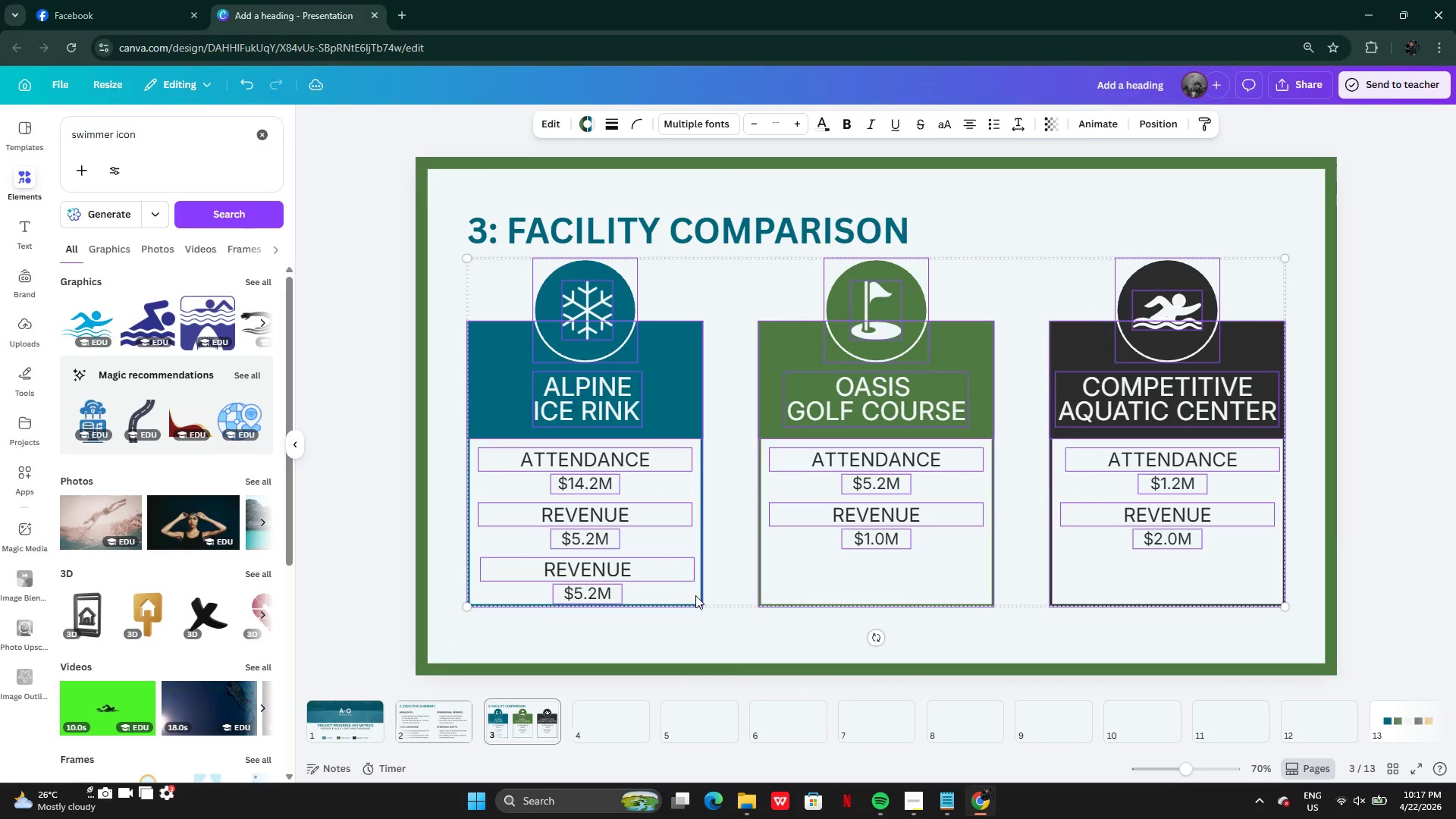 
left_click([692, 608])
 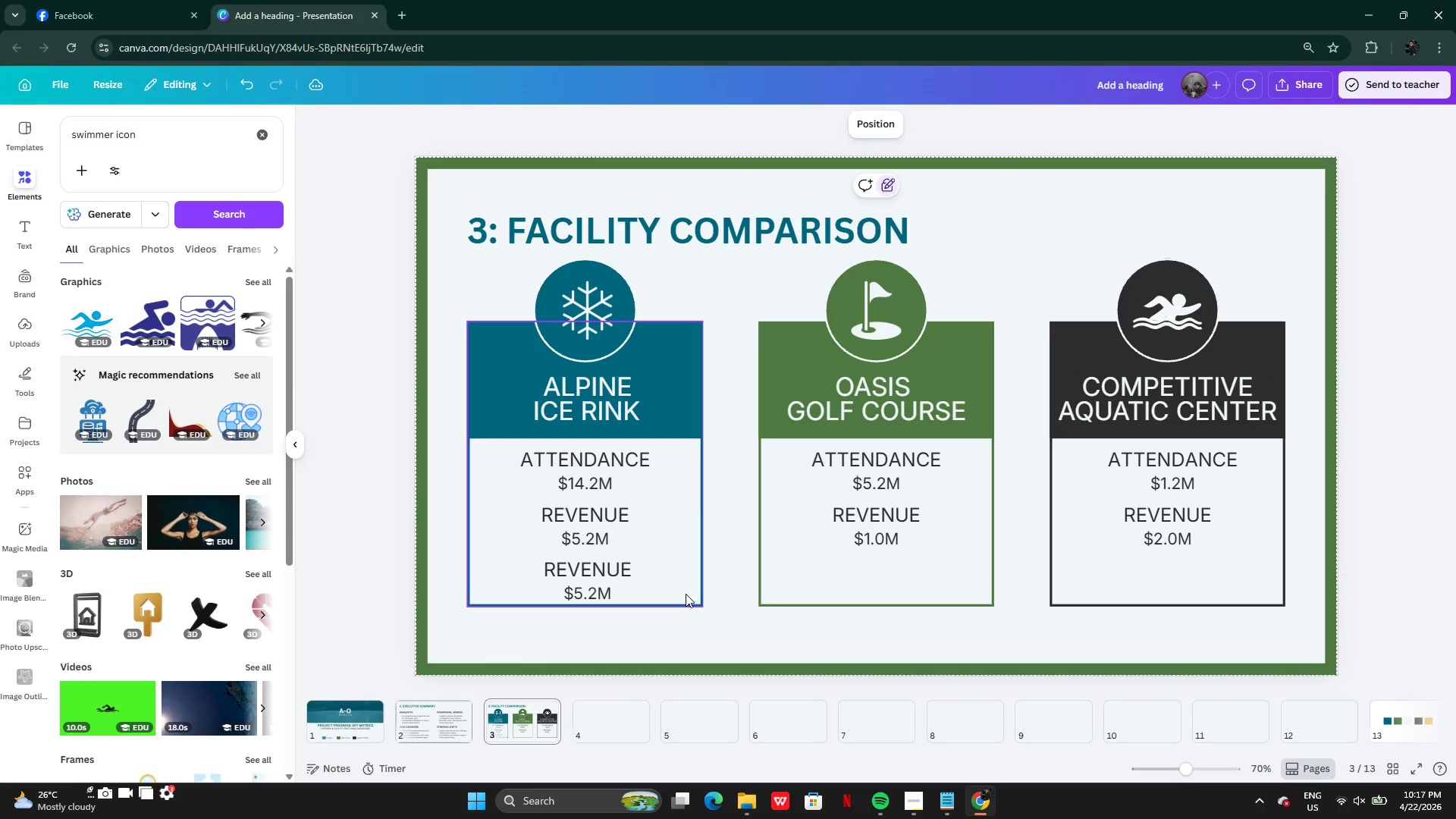 
left_click([686, 594])
 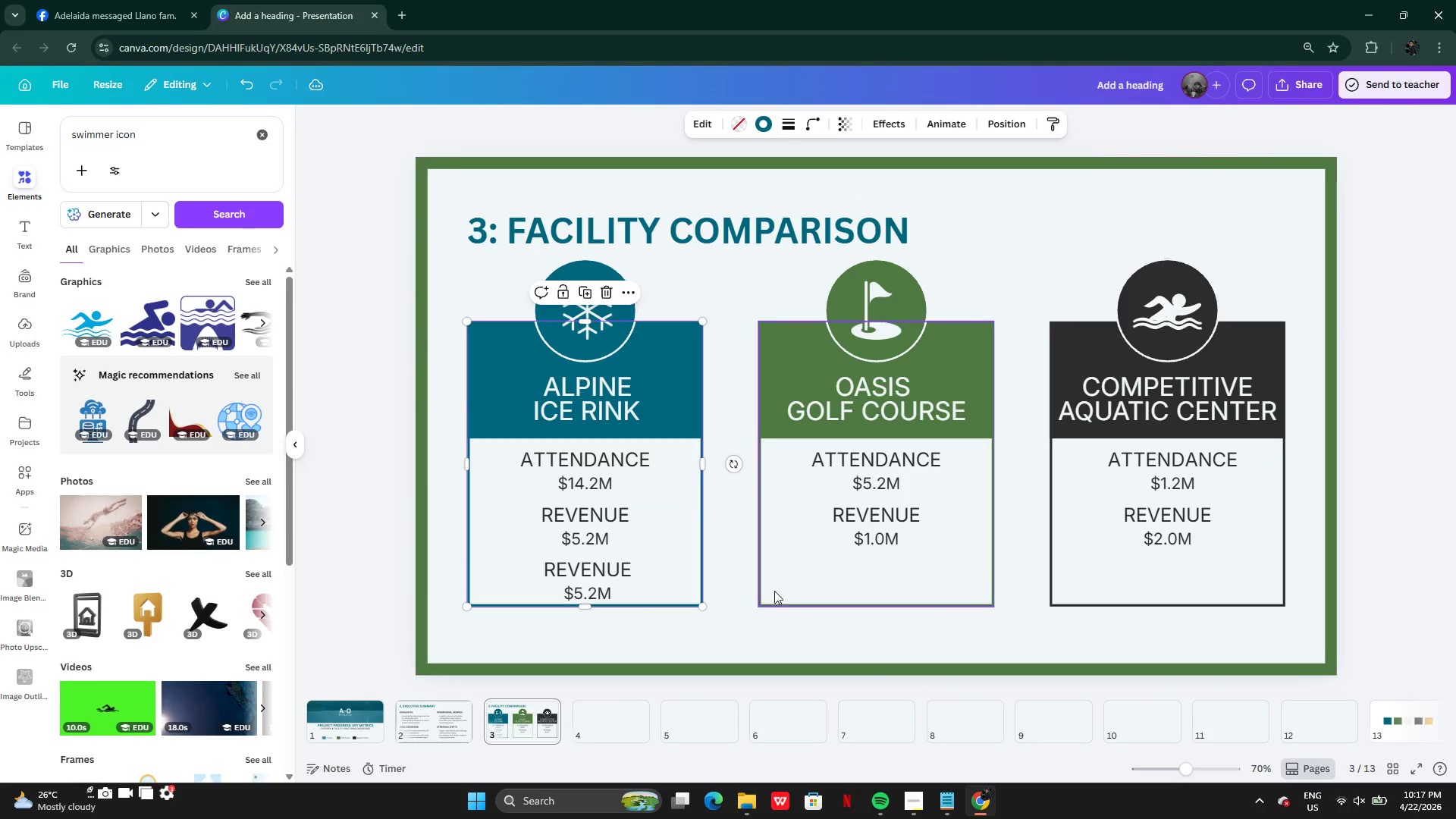 
hold_key(key=ShiftLeft, duration=1.47)
left_click([780, 592])
 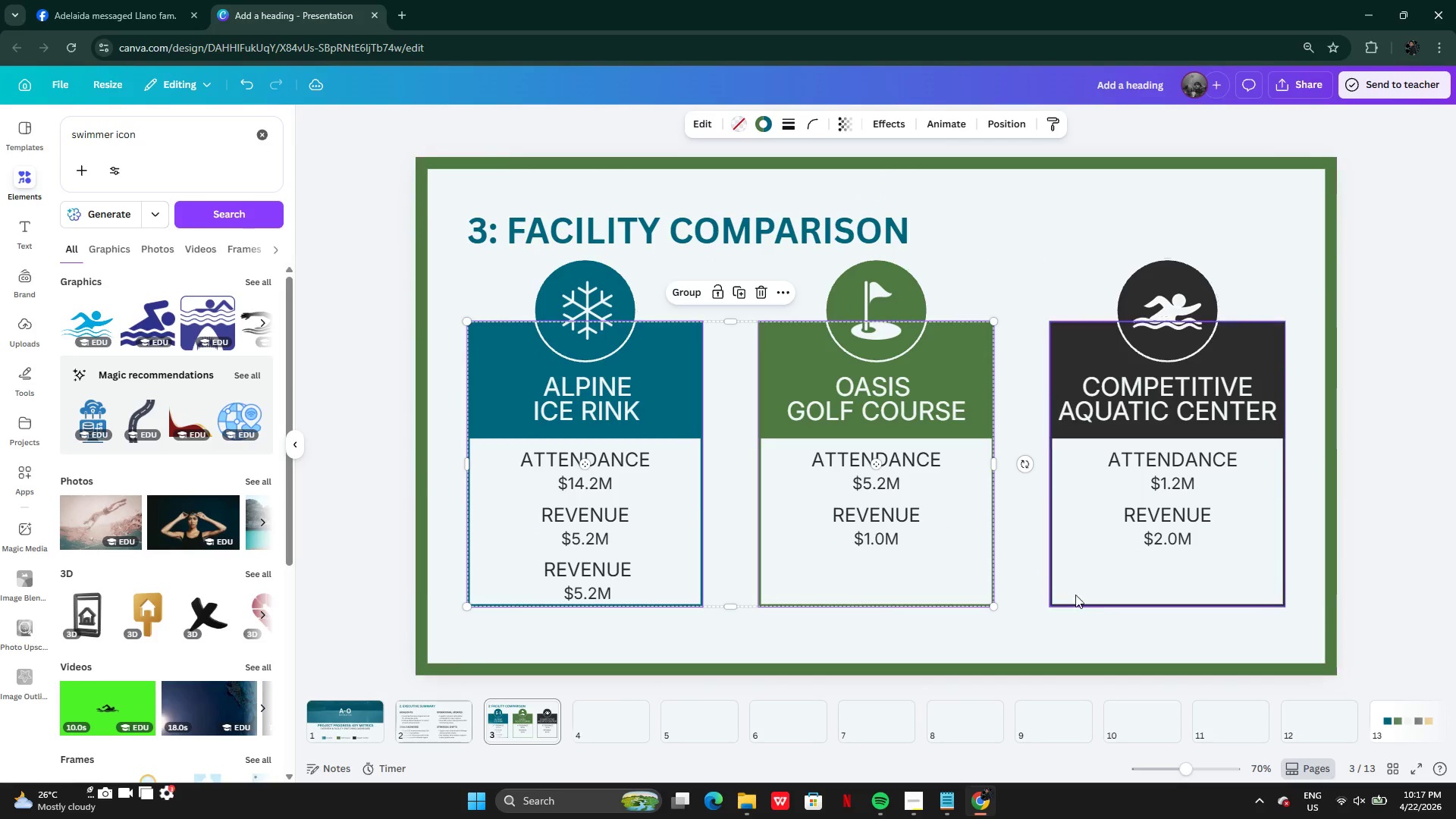 
left_click([1095, 595])
 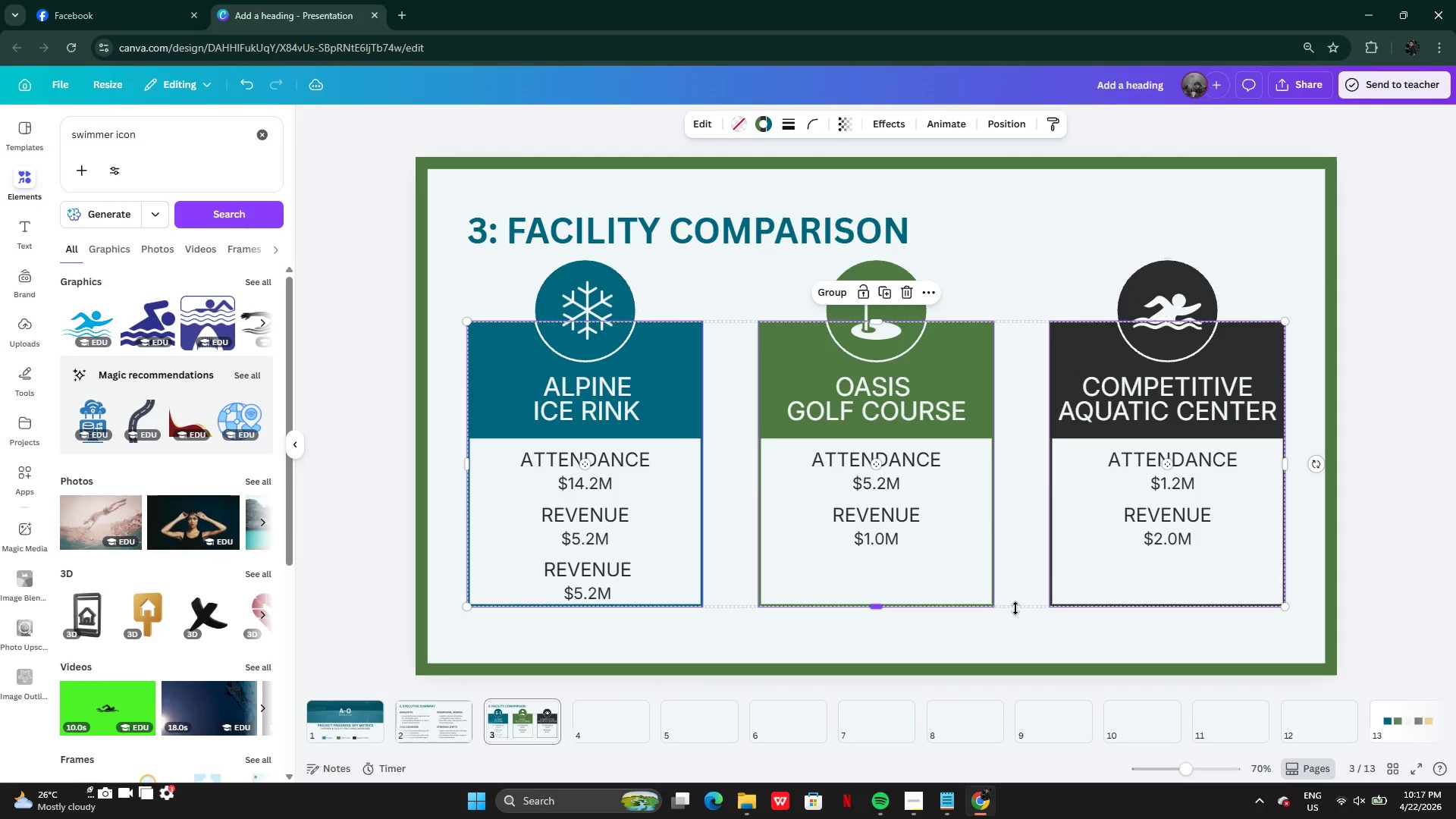 
left_click_drag(start_coordinate=[1011, 608], to_coordinate=[1011, 629])
 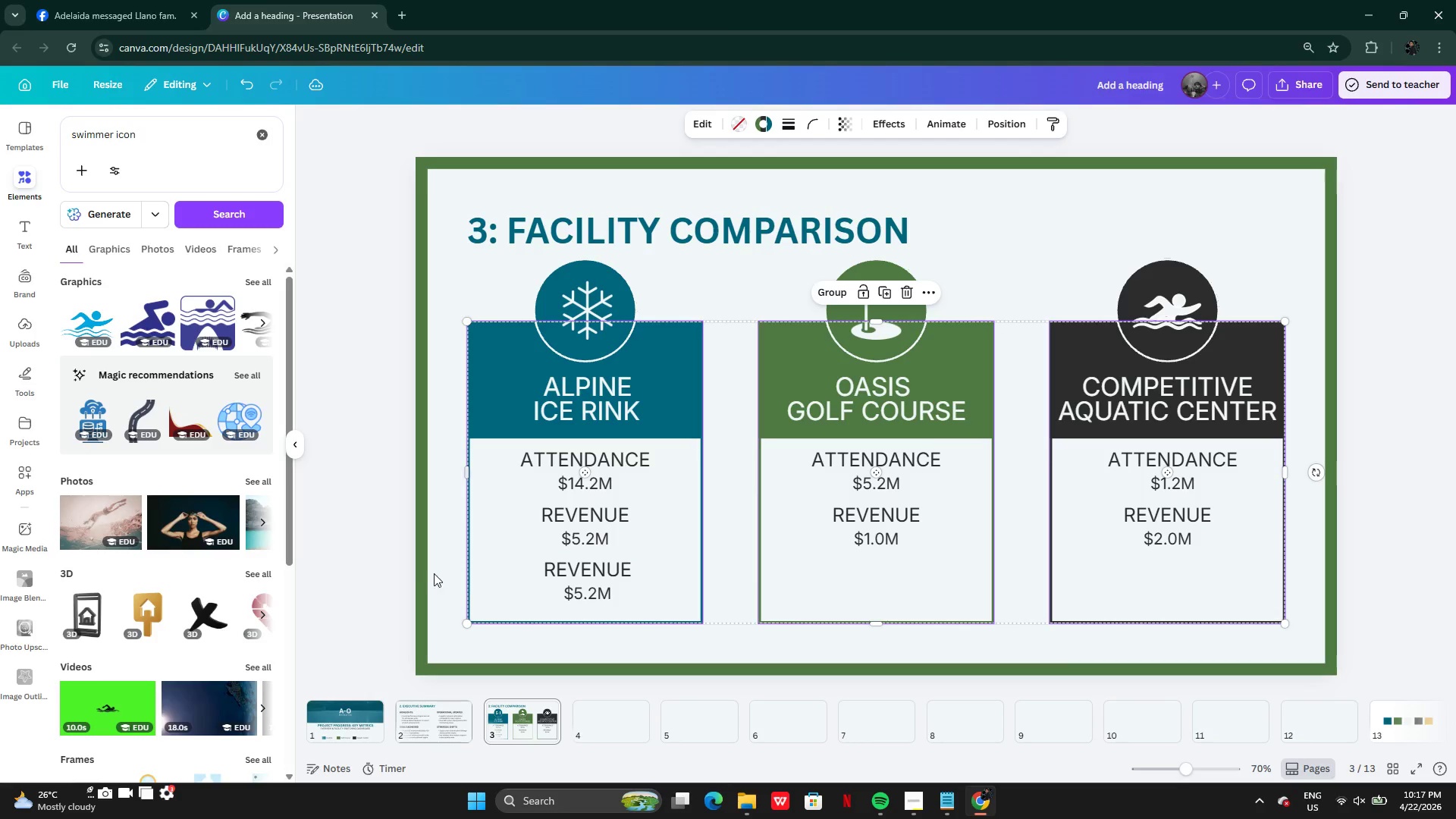 
left_click([397, 573])
 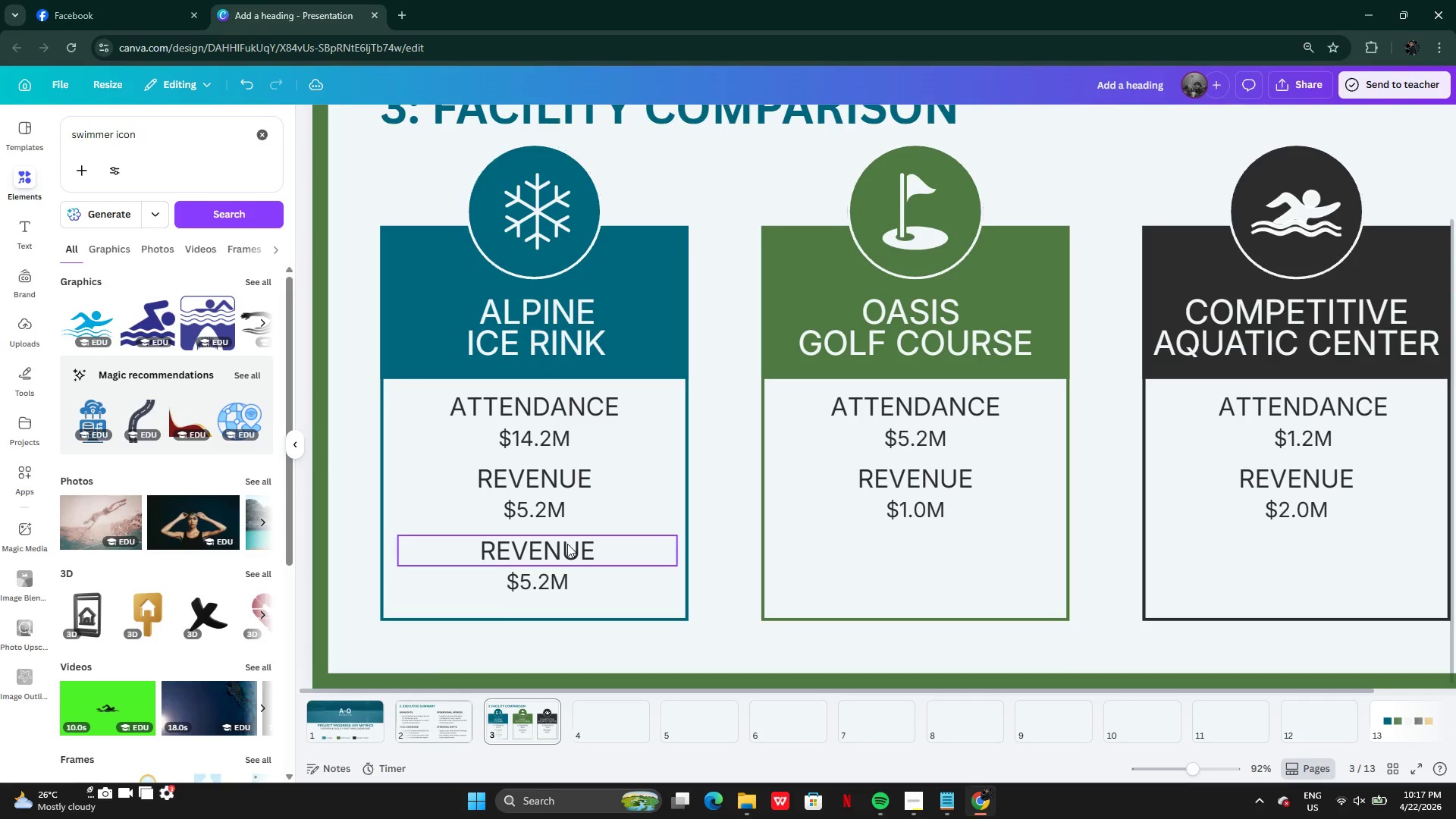 
double_click([567, 544])
 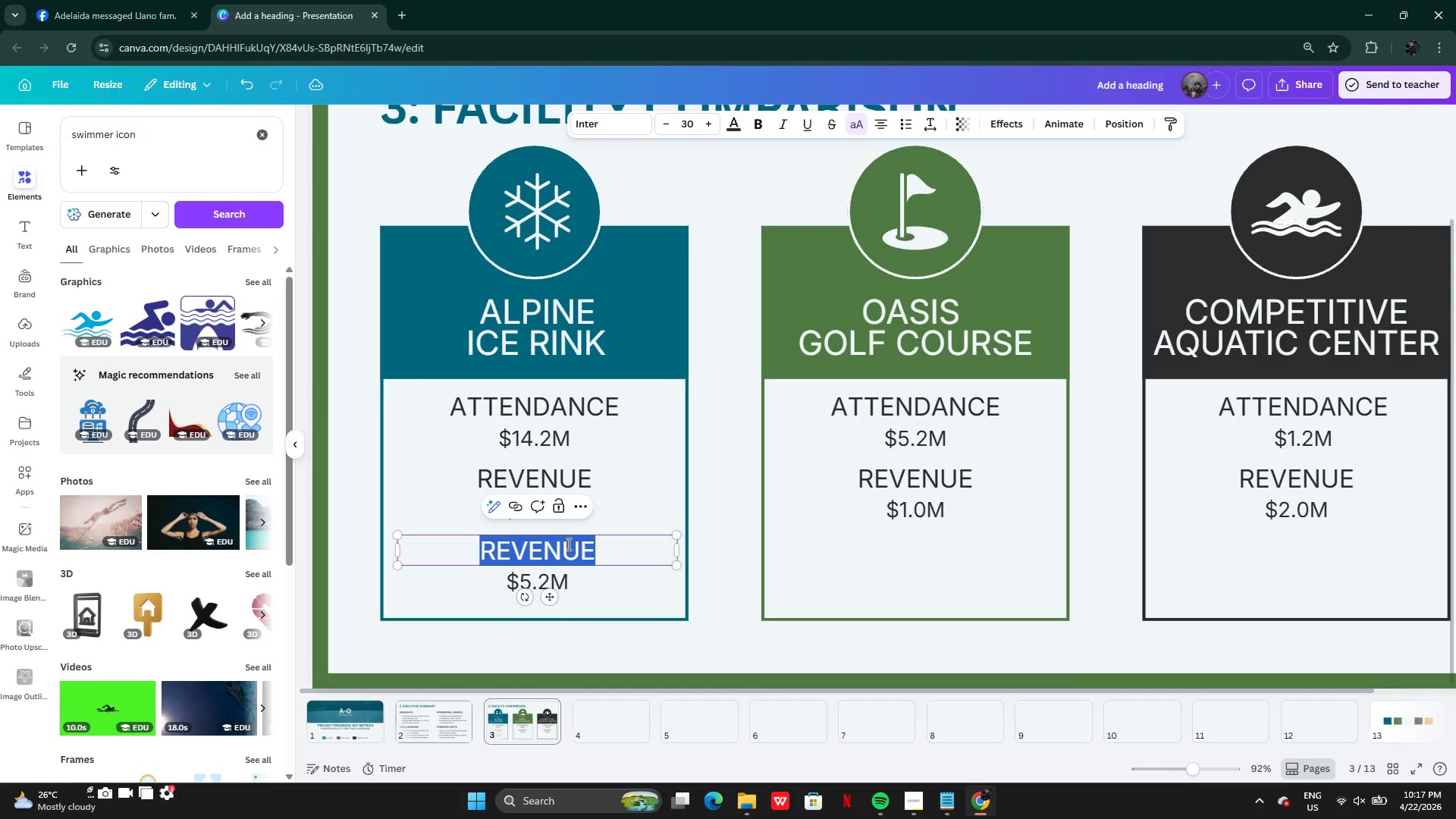 
type(SATISFACTION)
 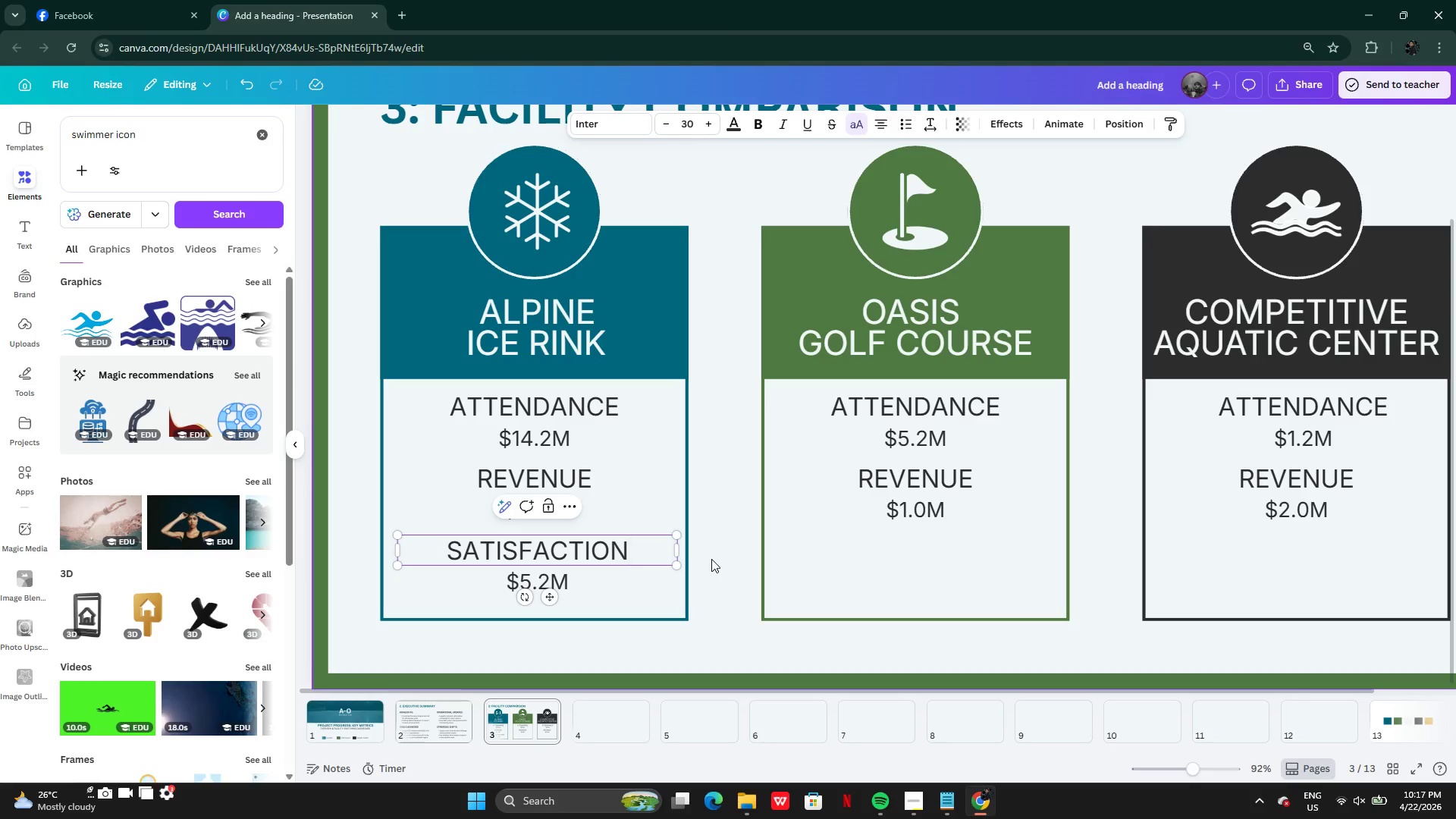 
wait(6.52)
 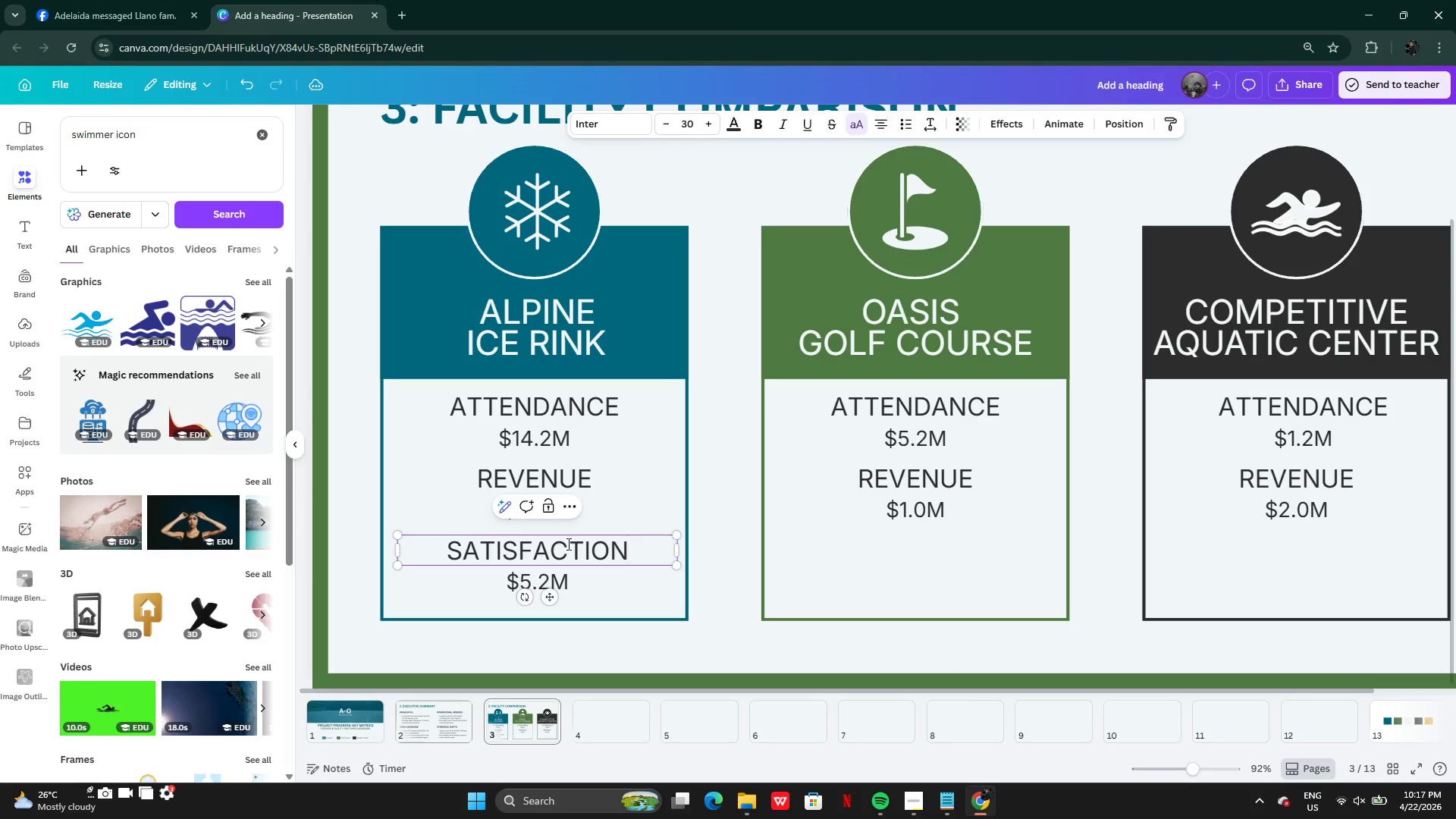 
double_click([554, 580])
 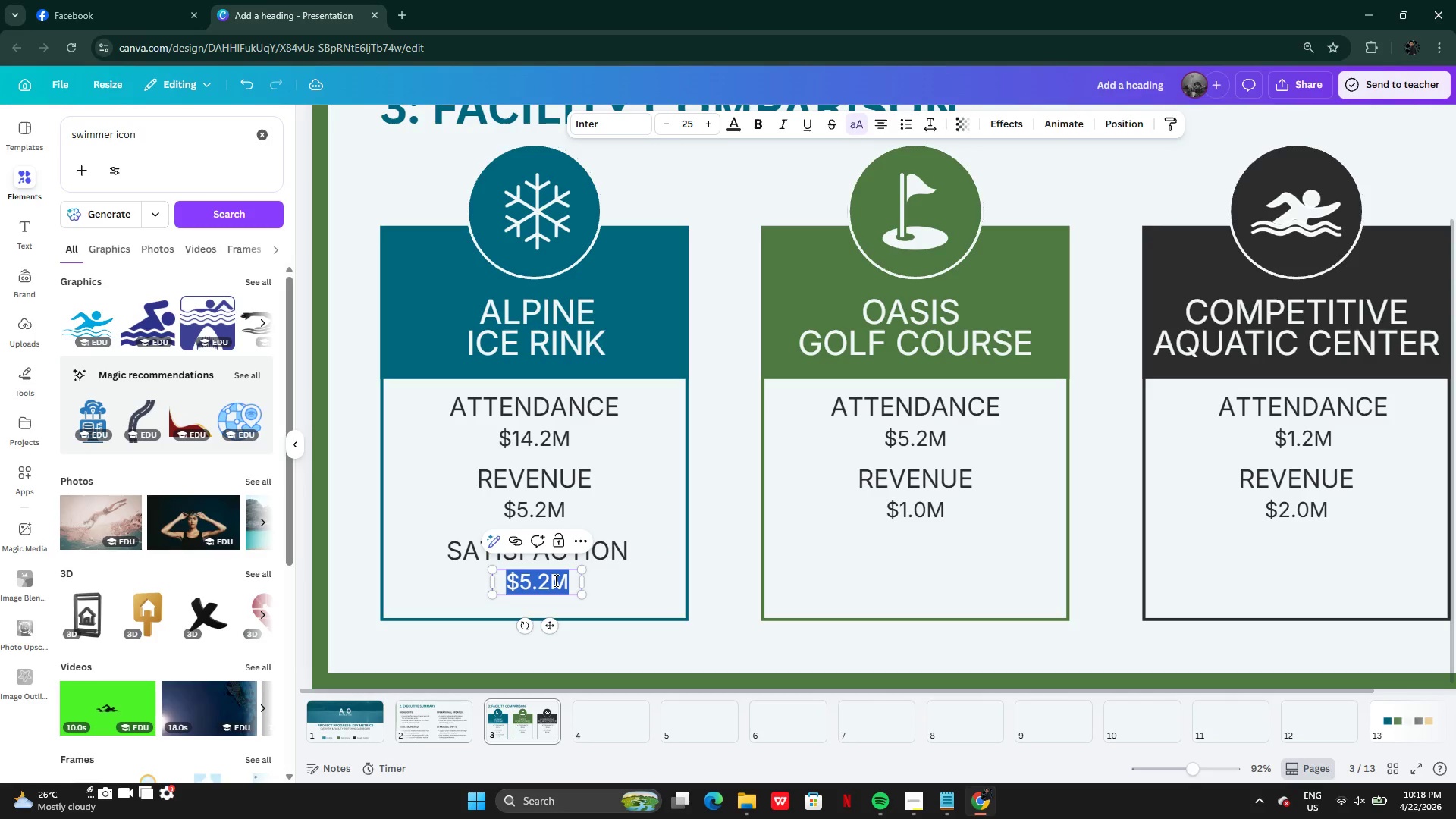 
type(95%)
 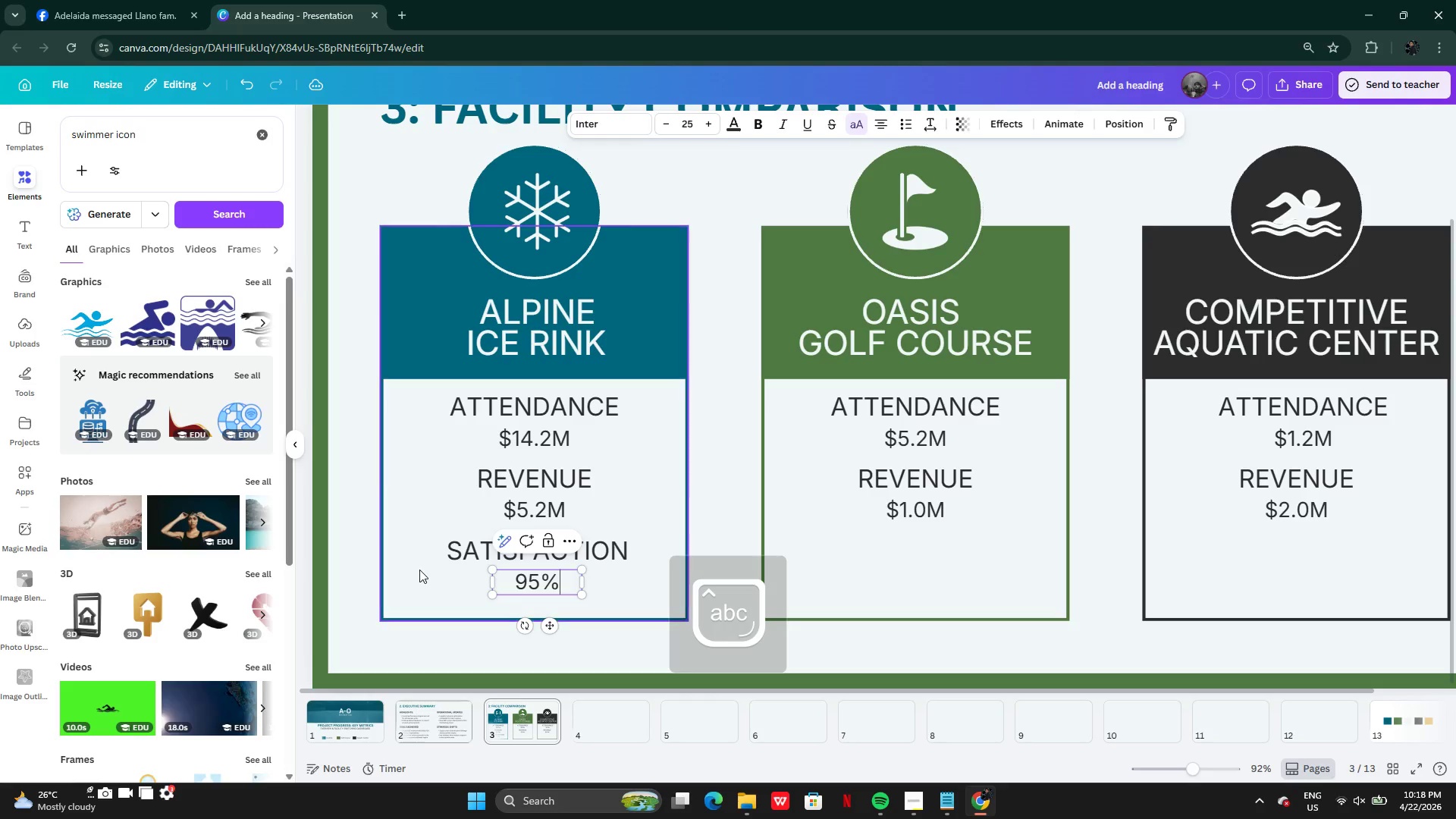 
left_click([402, 570])
 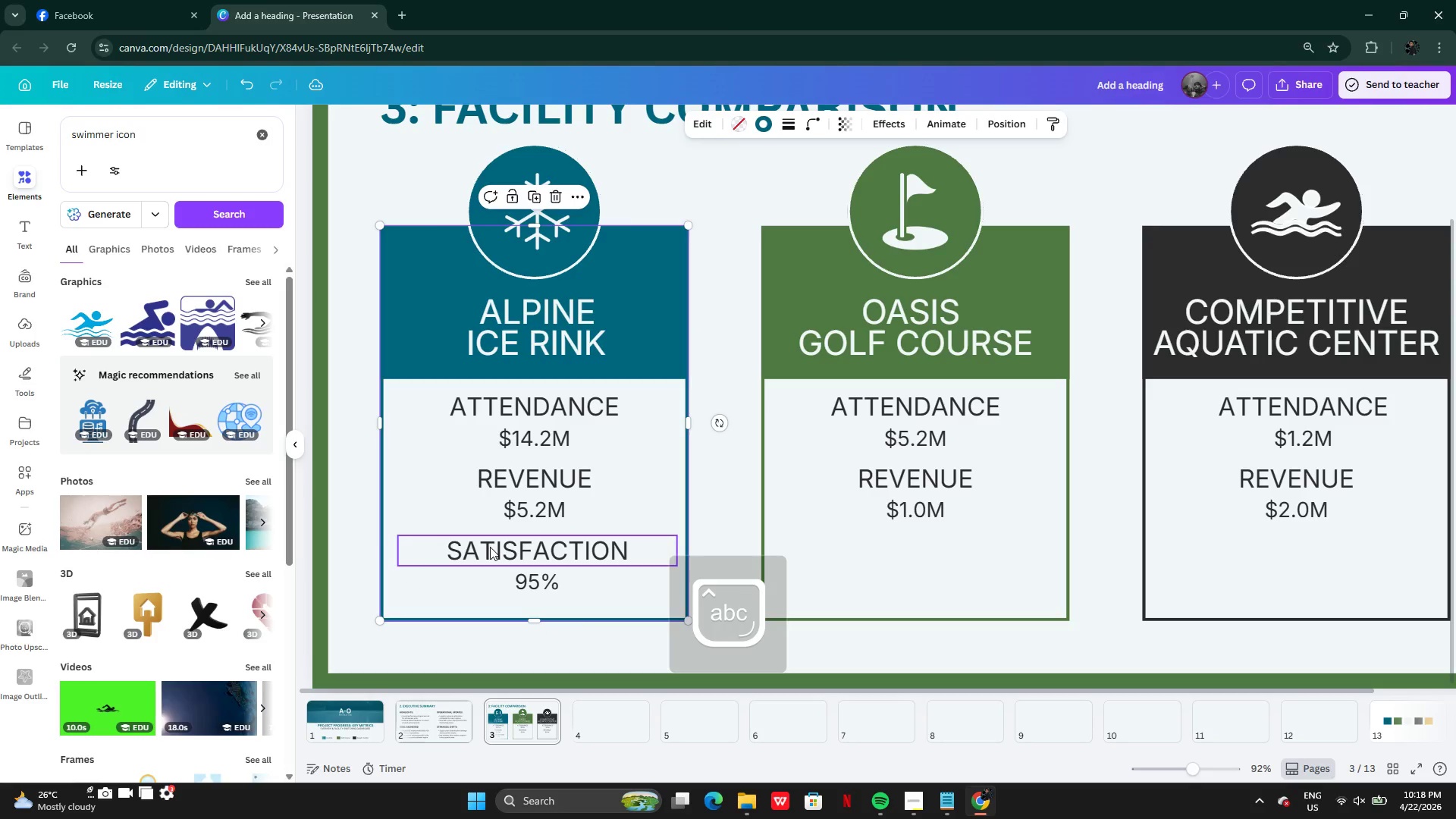 
left_click([490, 547])
 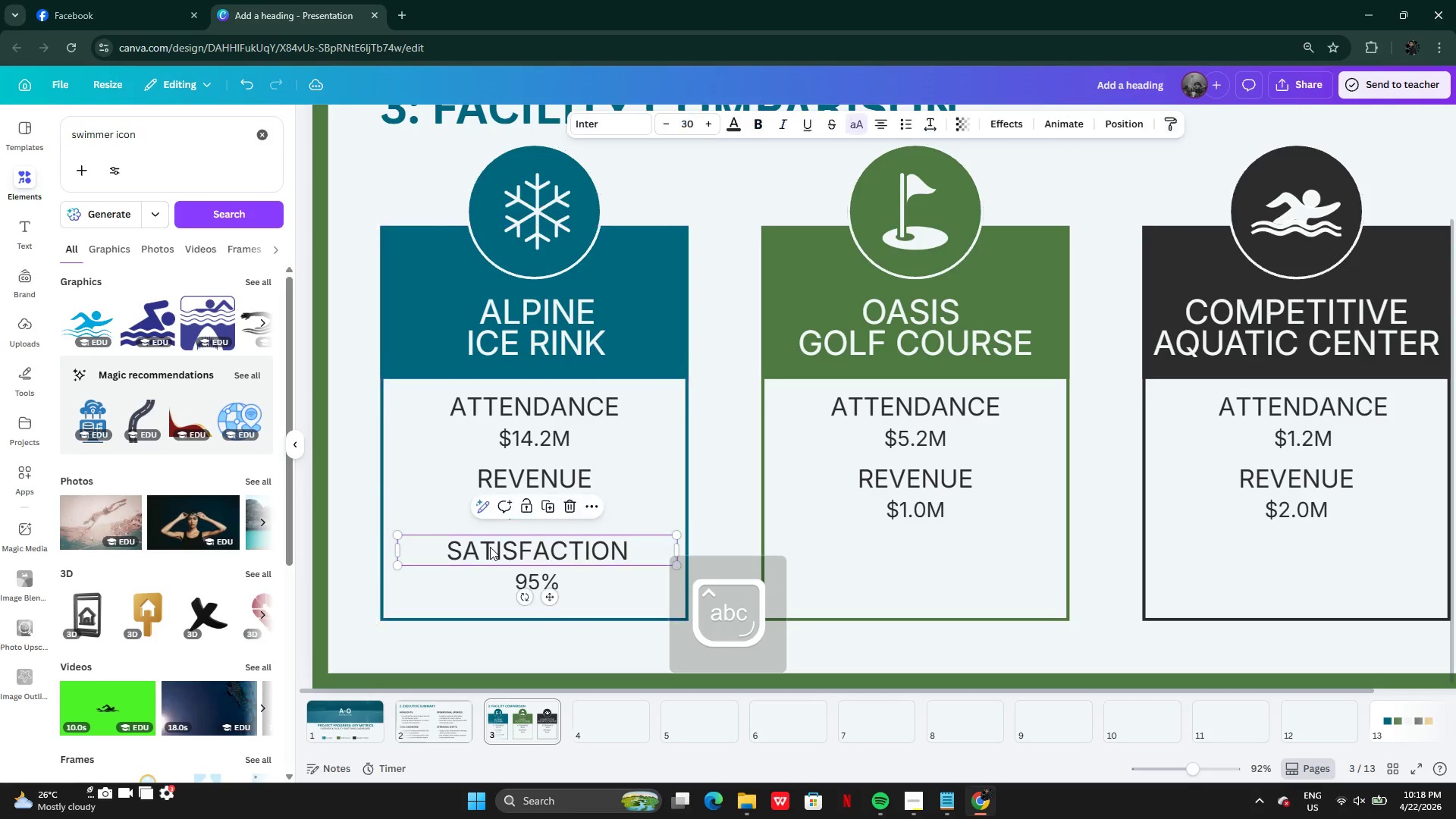 
hold_key(key=ShiftLeft, duration=1.0)
left_click([532, 582])
 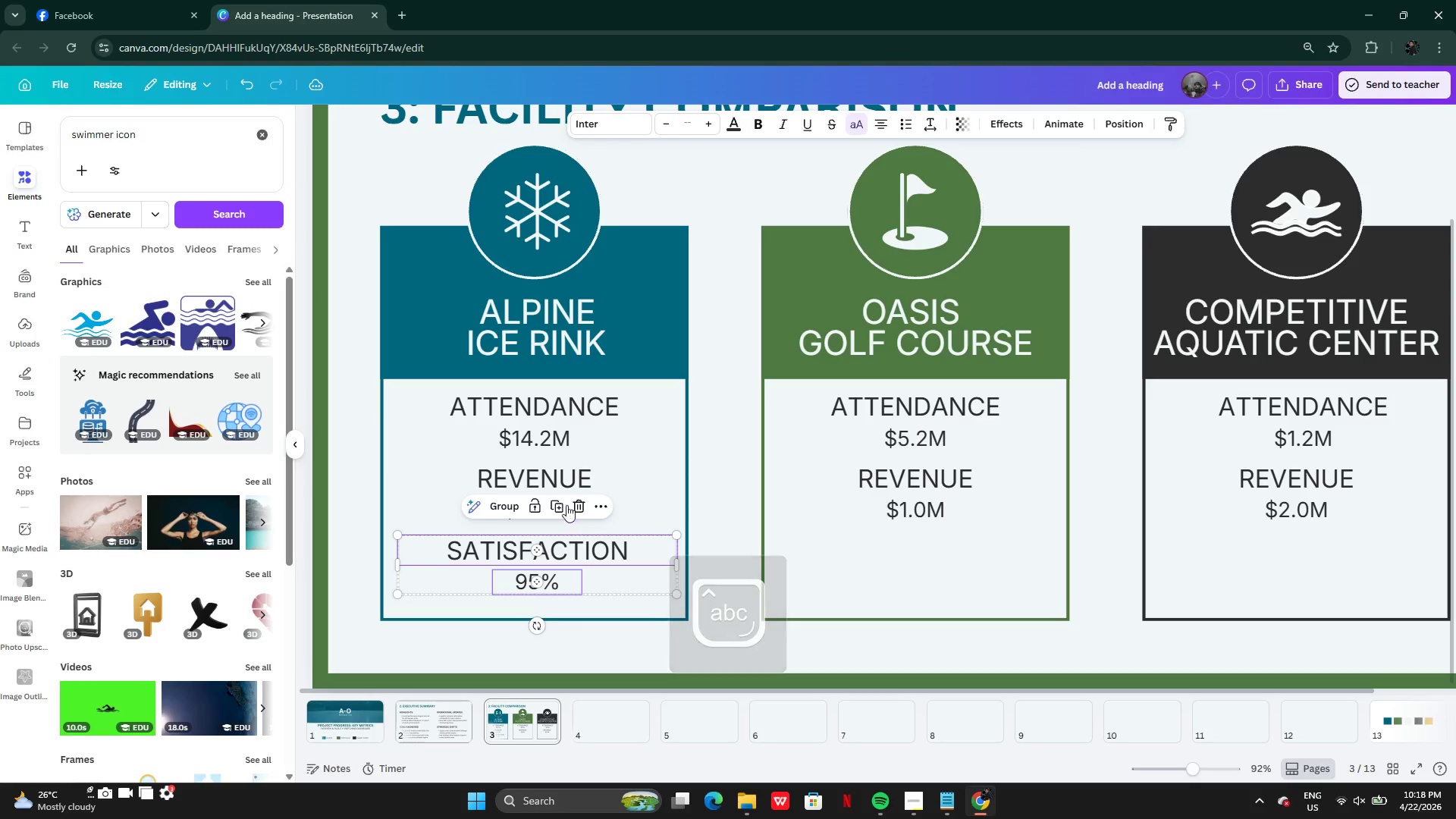 
left_click([566, 504])
 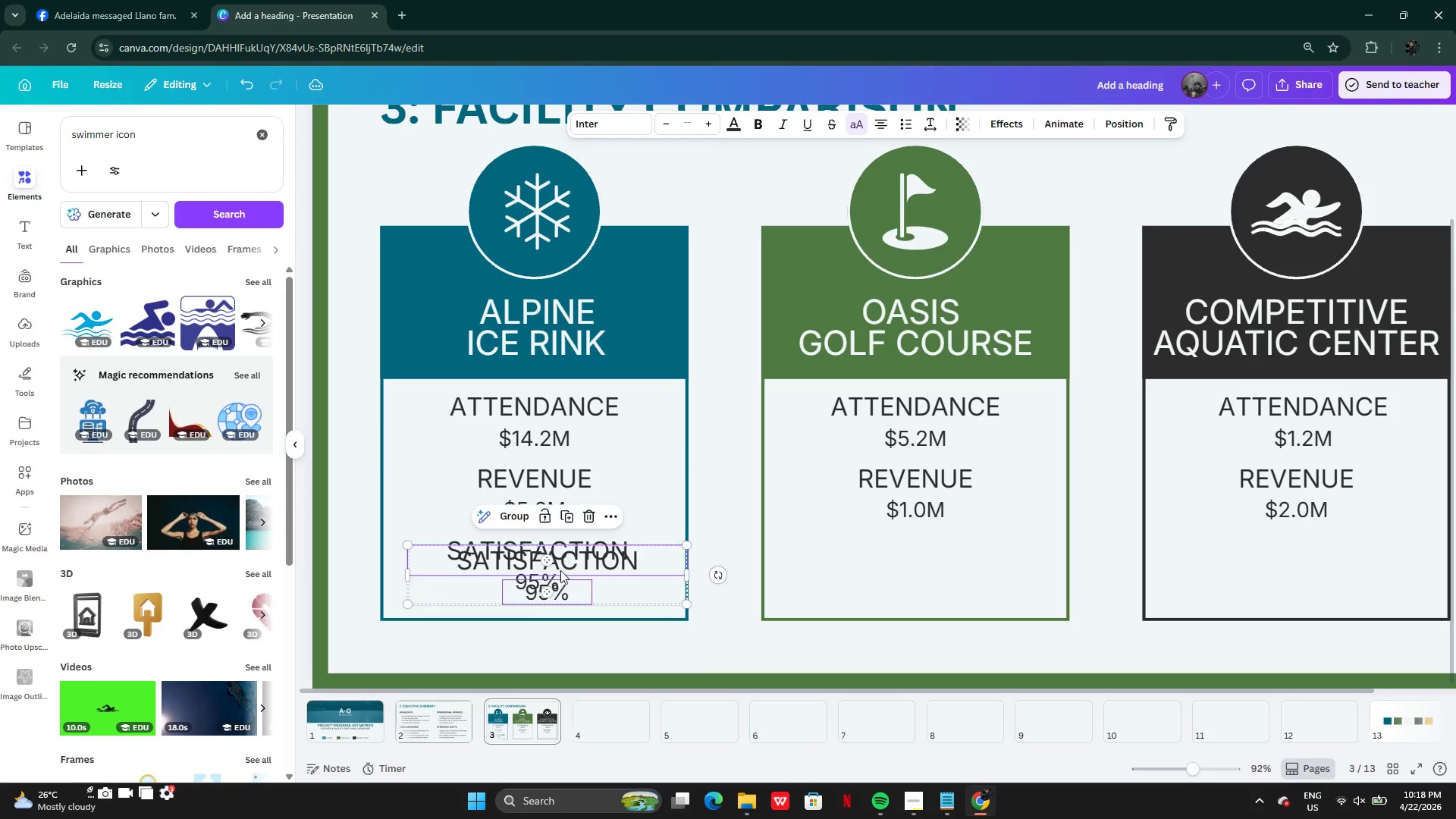 
left_click_drag(start_coordinate=[562, 570], to_coordinate=[932, 560])
 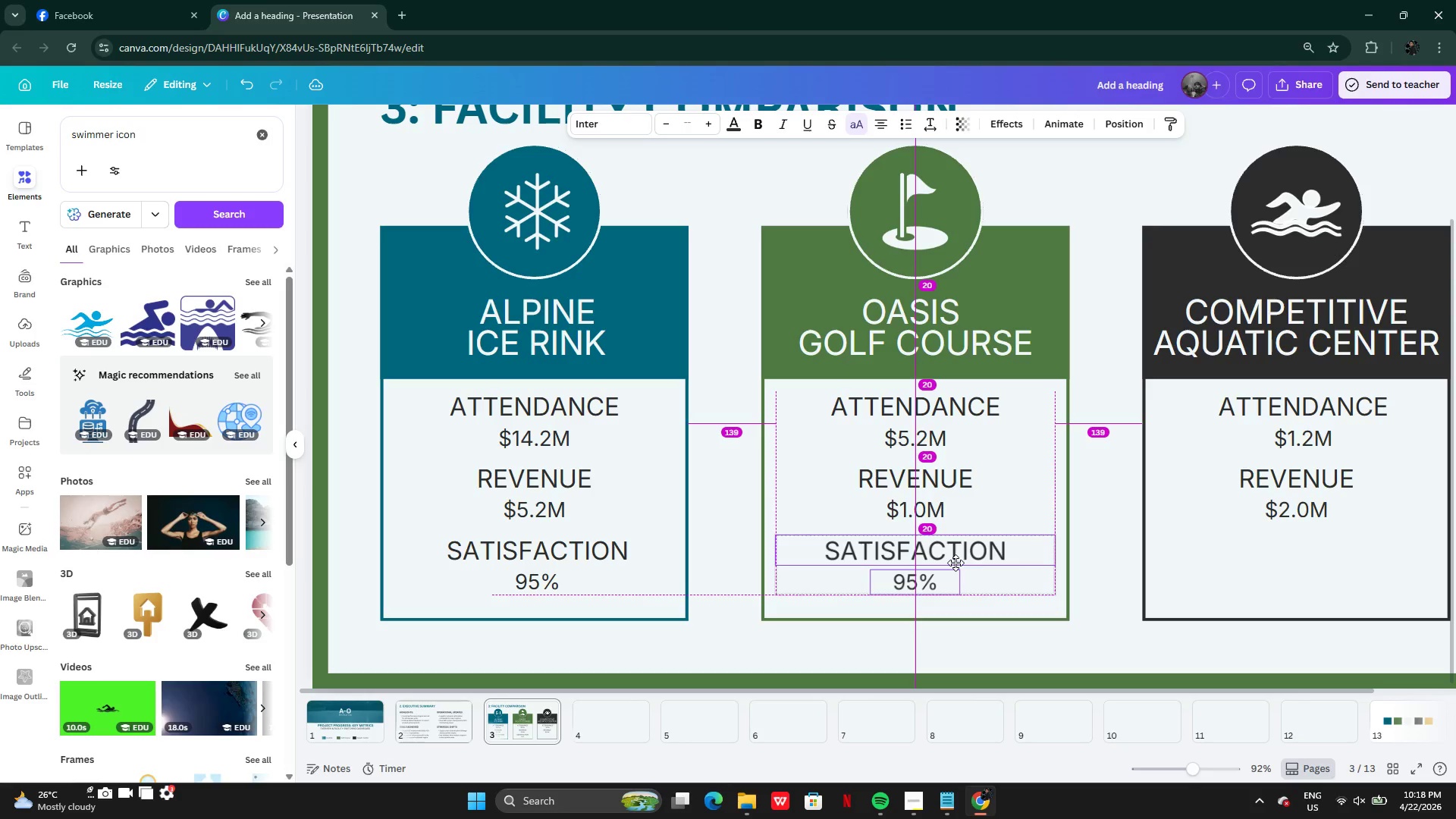 
wait(6.17)
 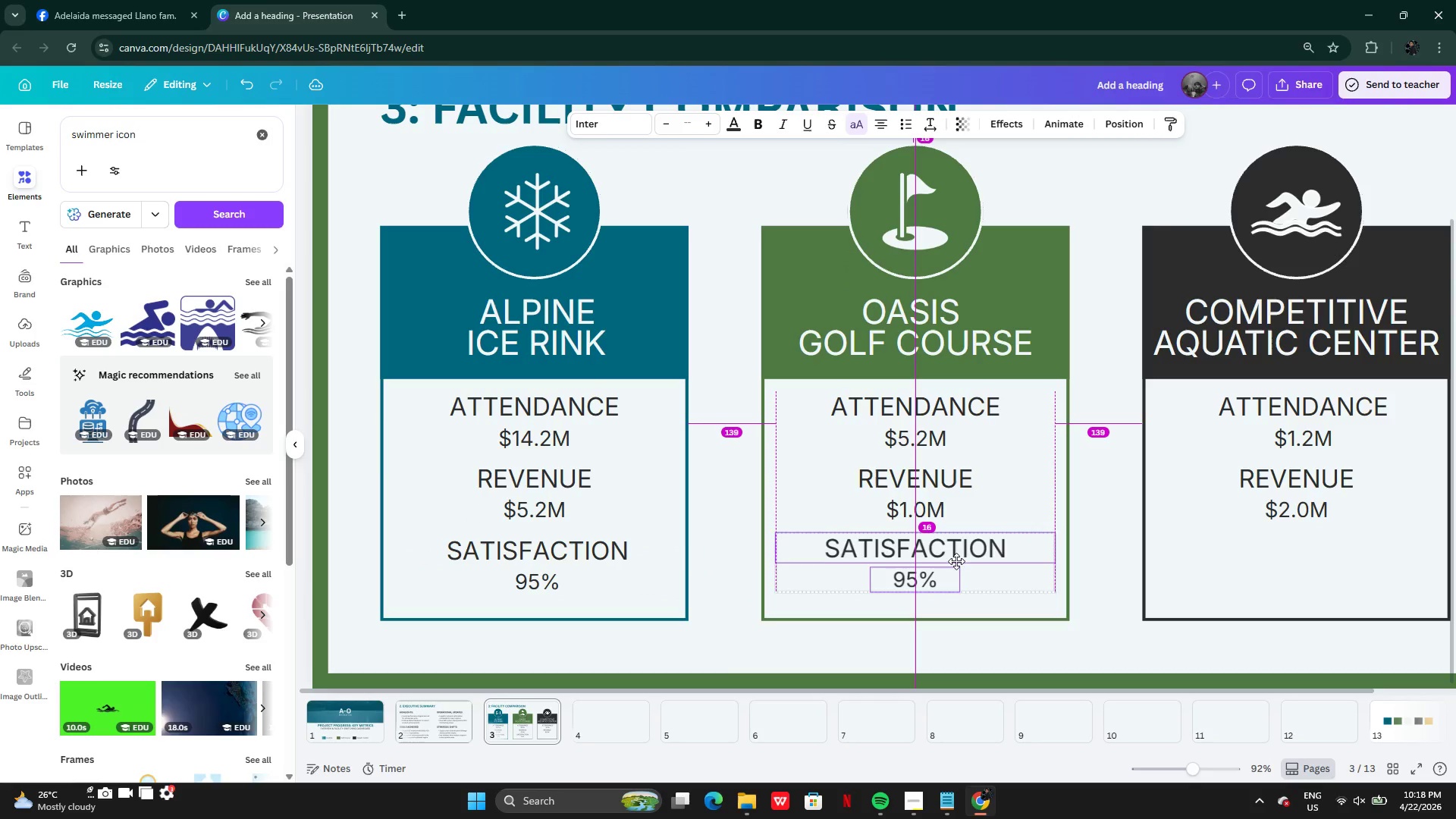 
double_click([935, 585])
 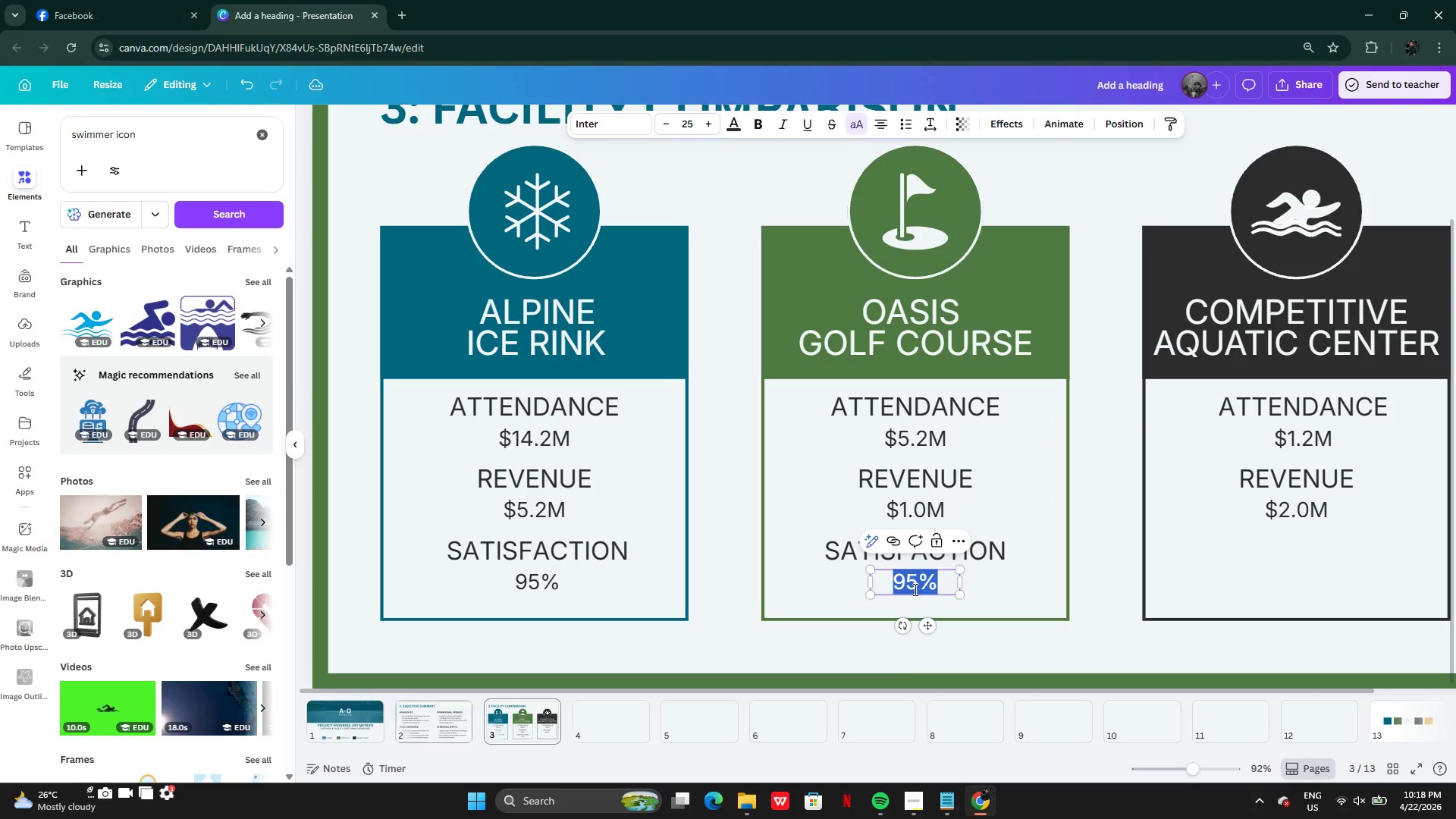 
left_click([914, 589])
 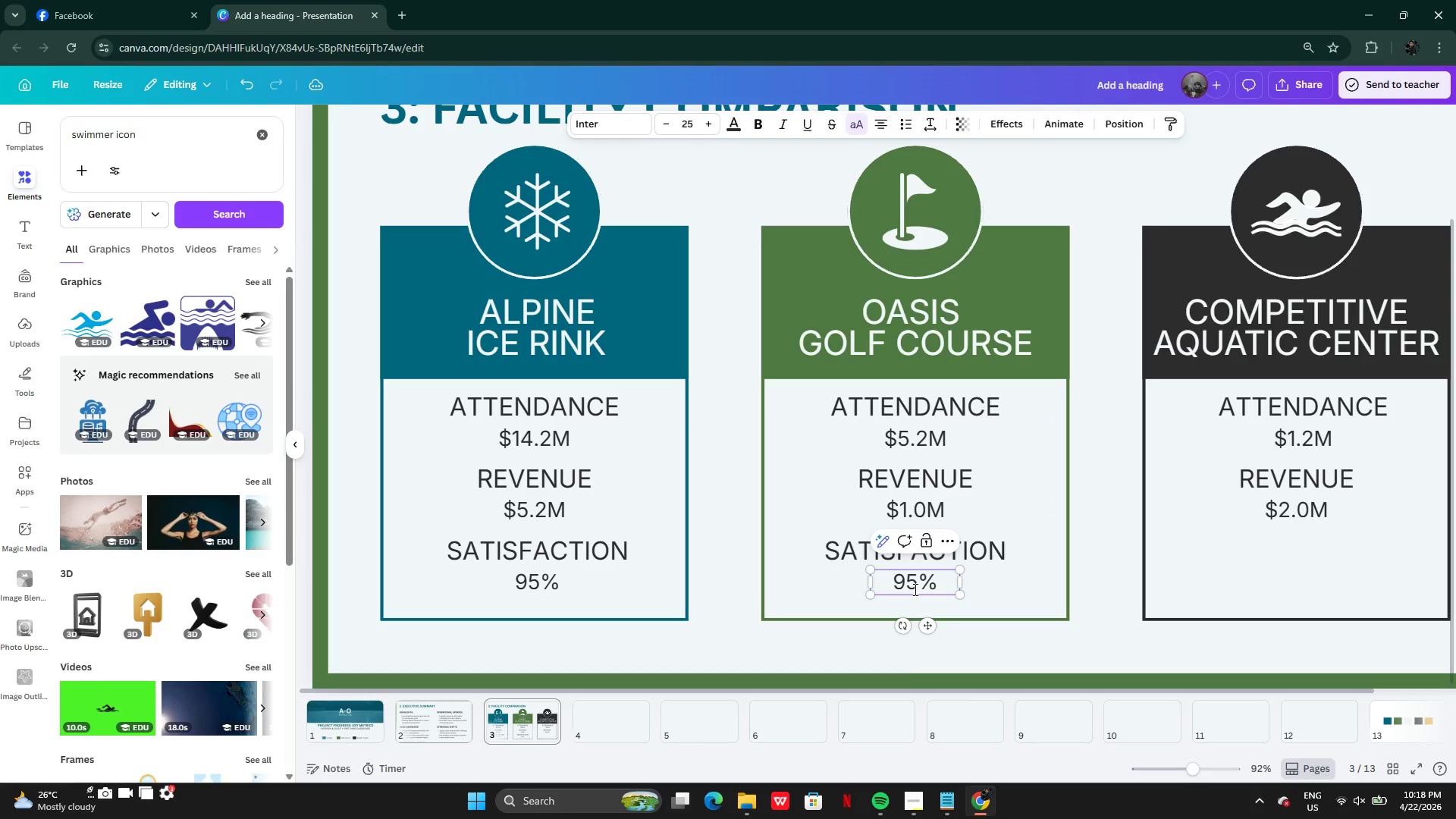 
key(Backspace)
key(Backspace)
type(82)
 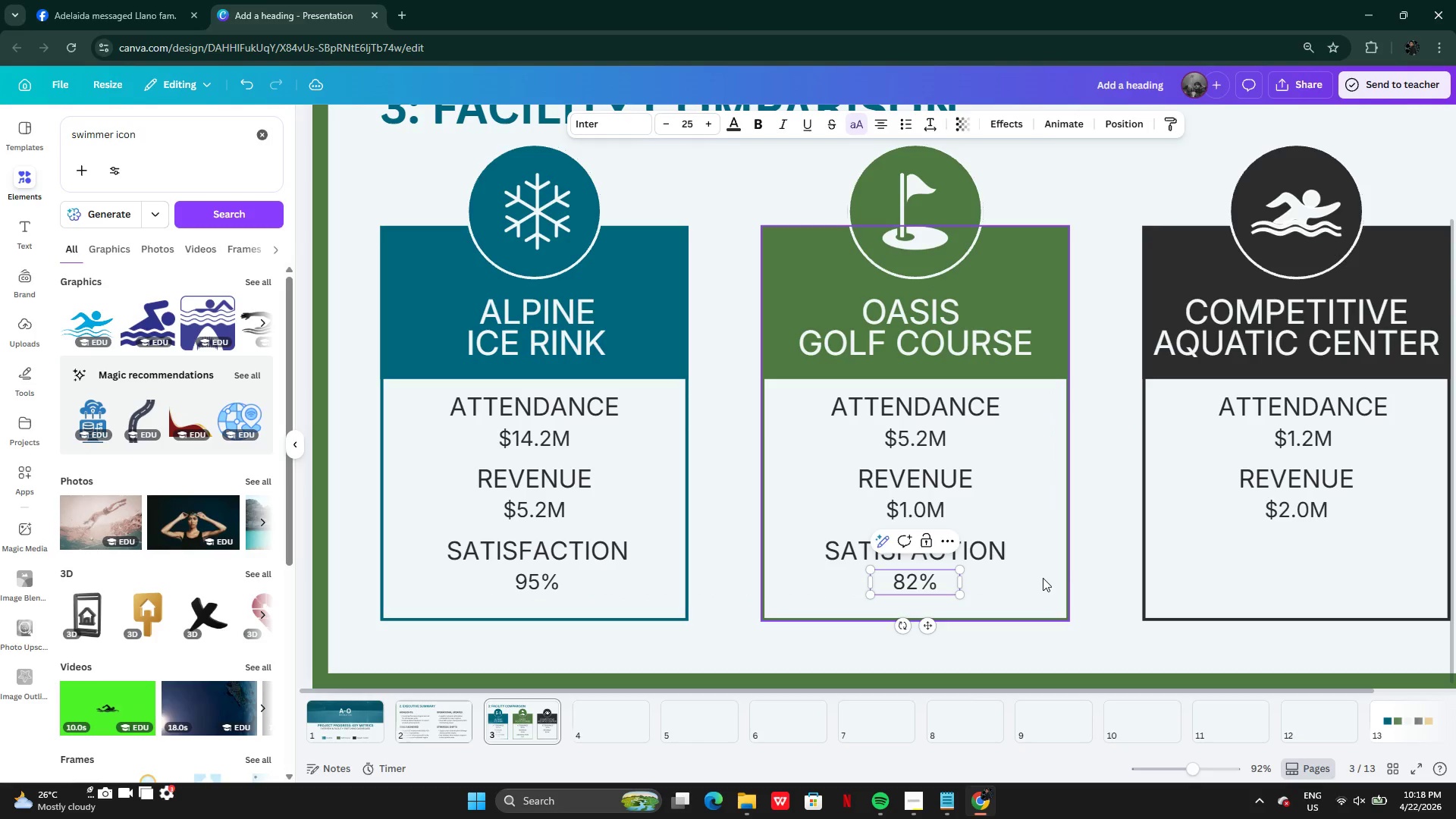 
left_click([1075, 571])
 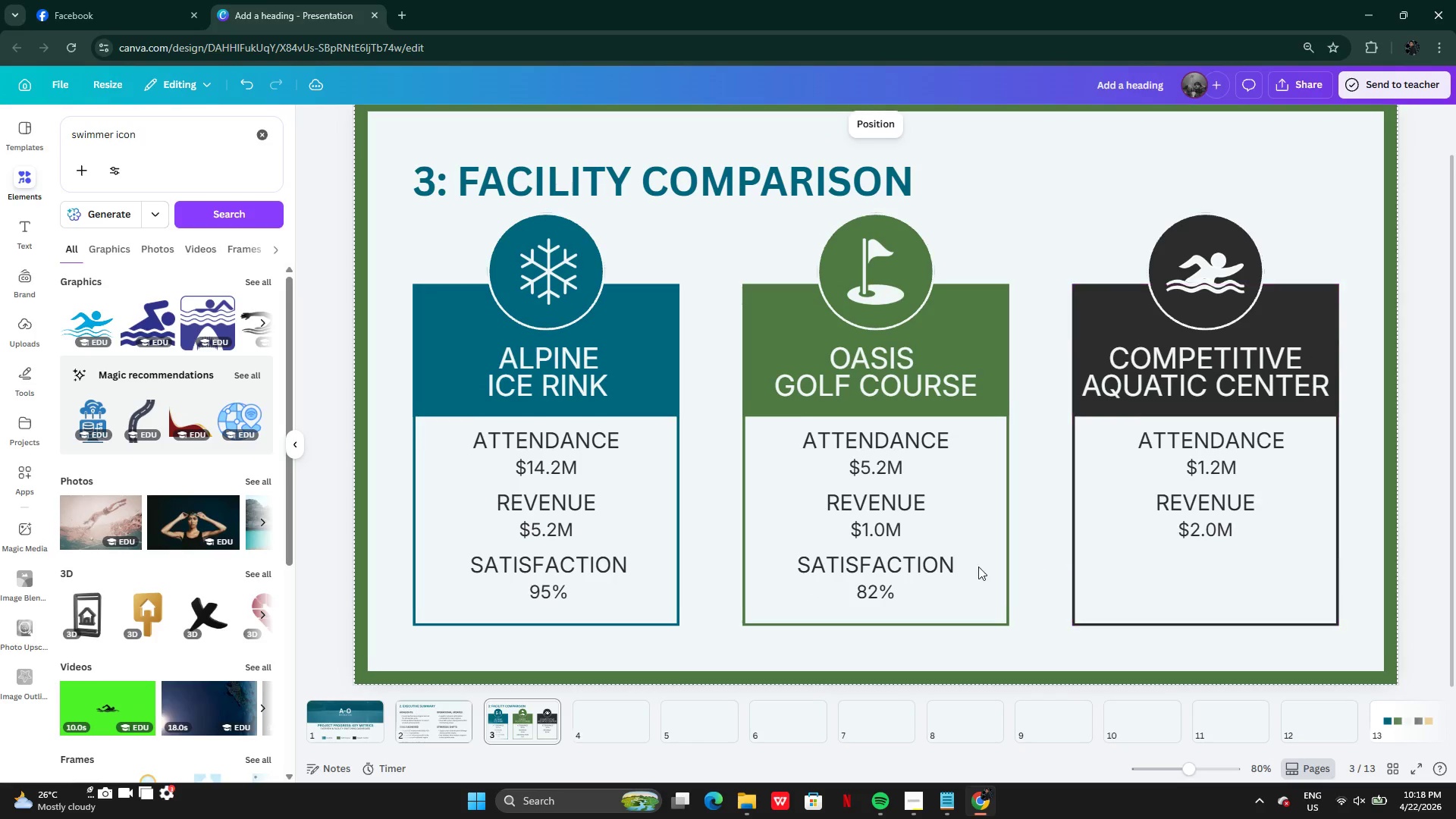 
left_click([946, 565])
 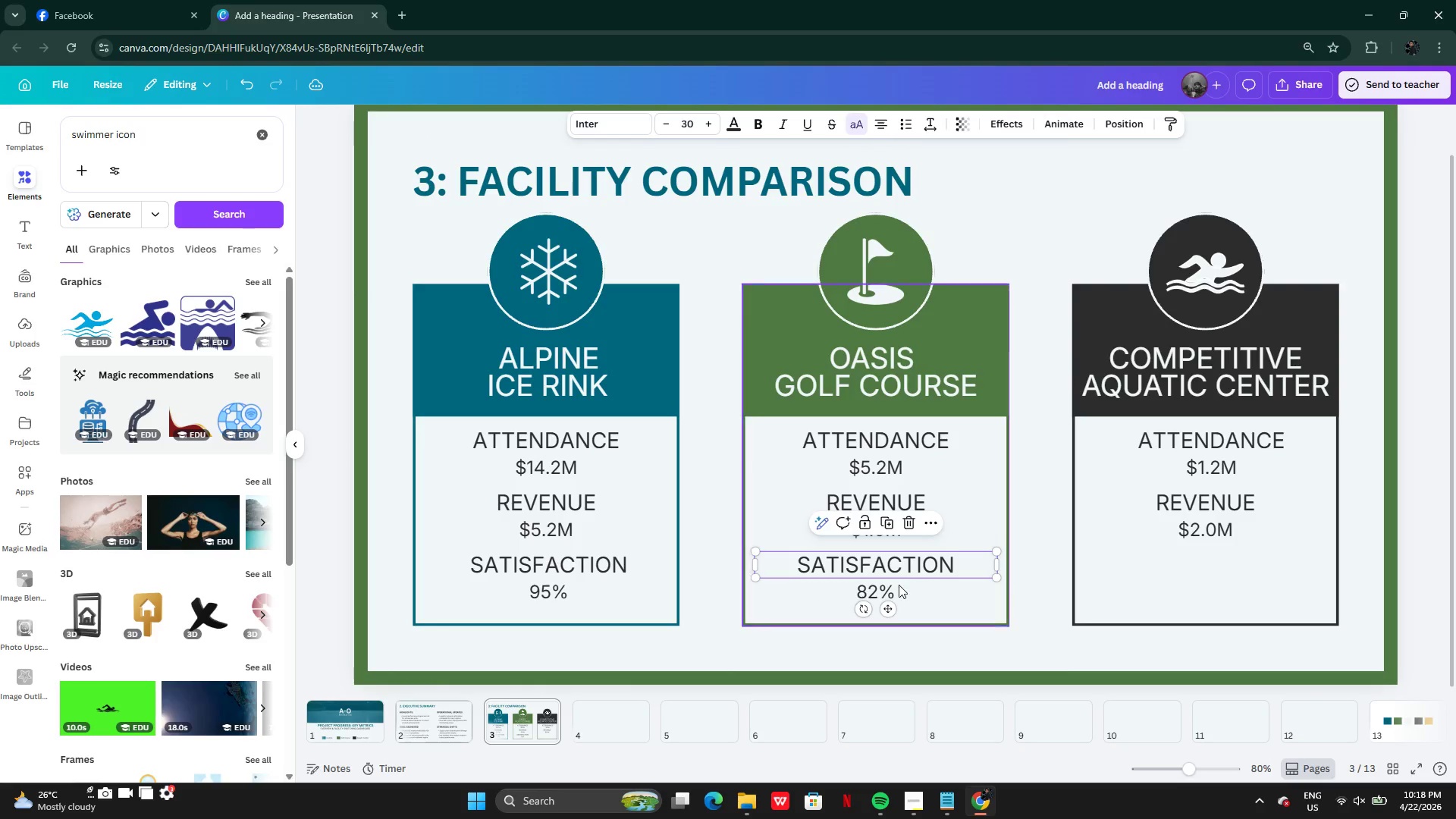 
hold_key(key=ShiftLeft, duration=0.59)
left_click([889, 588])
 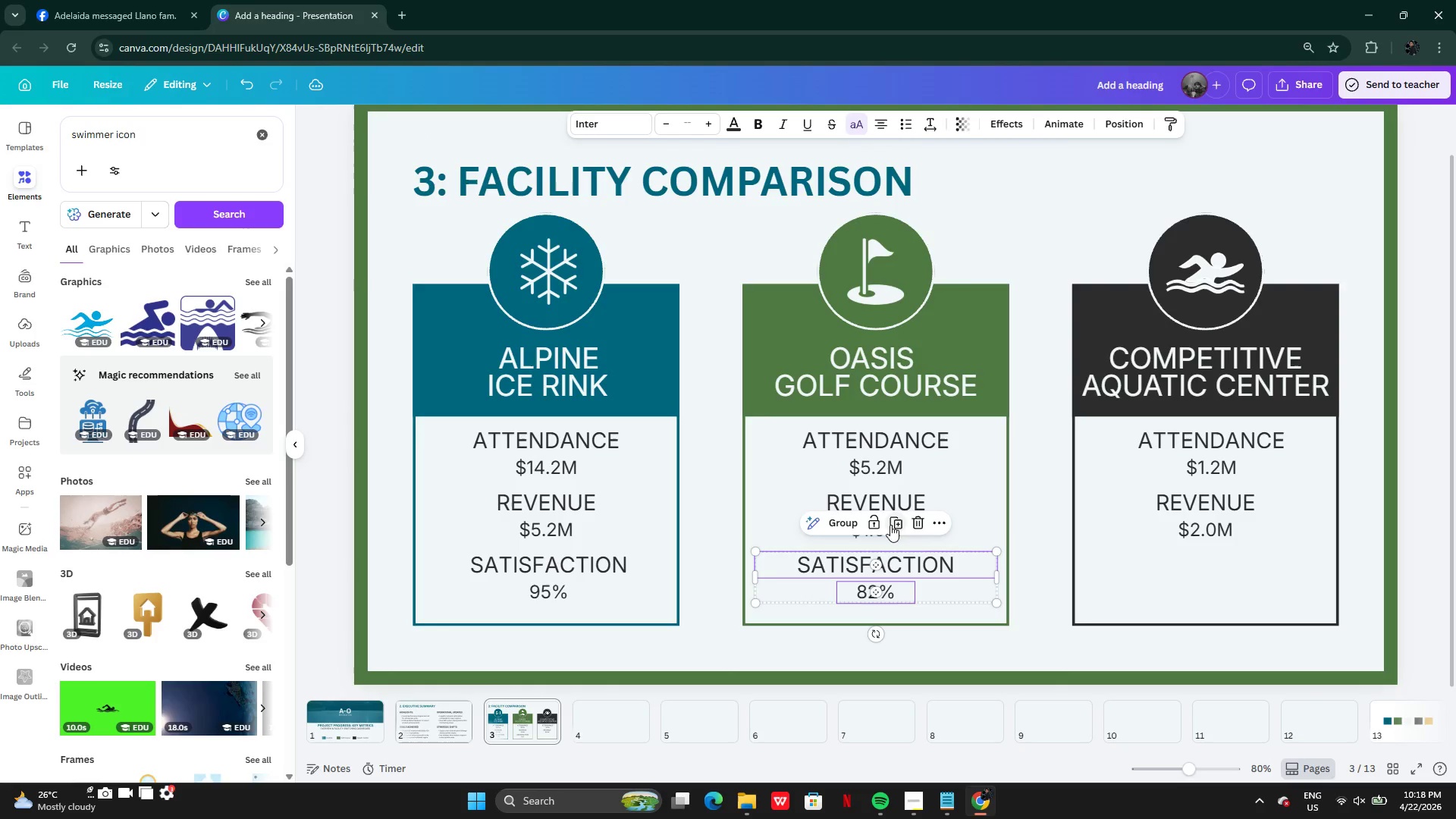 
left_click([892, 525])
 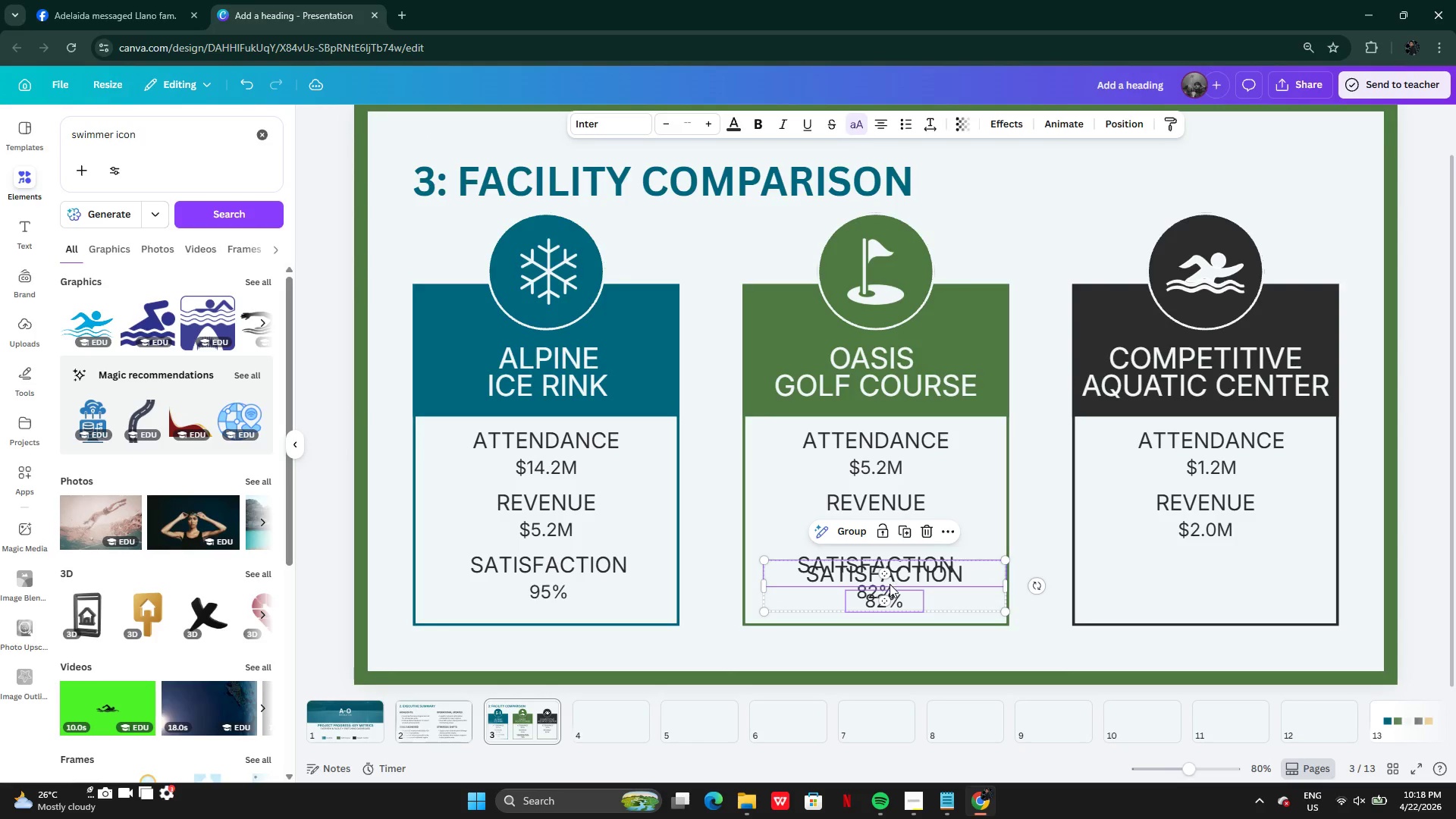 
left_click_drag(start_coordinate=[890, 584], to_coordinate=[1213, 582])
 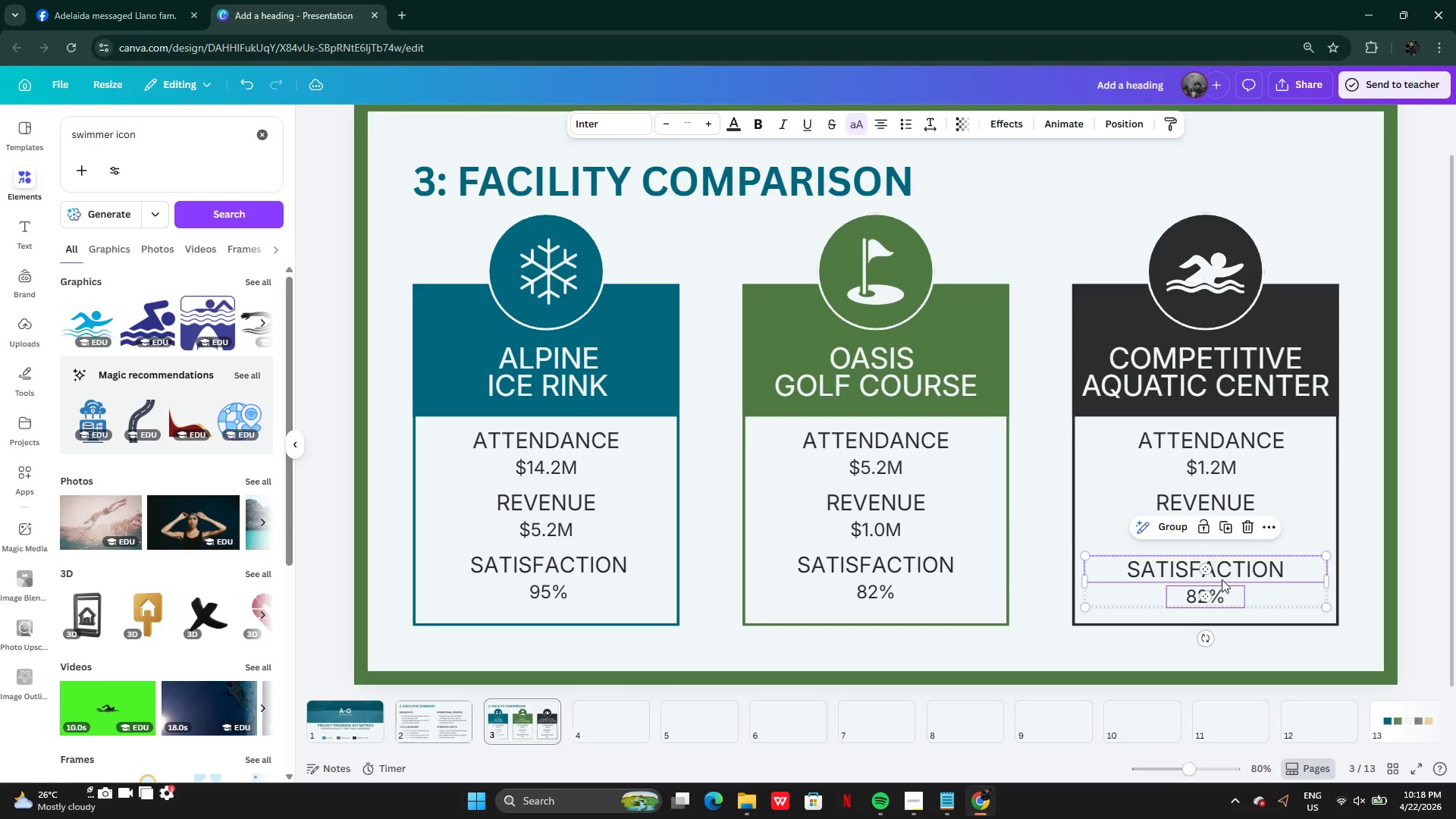 
left_click_drag(start_coordinate=[1223, 579], to_coordinate=[1227, 580])
 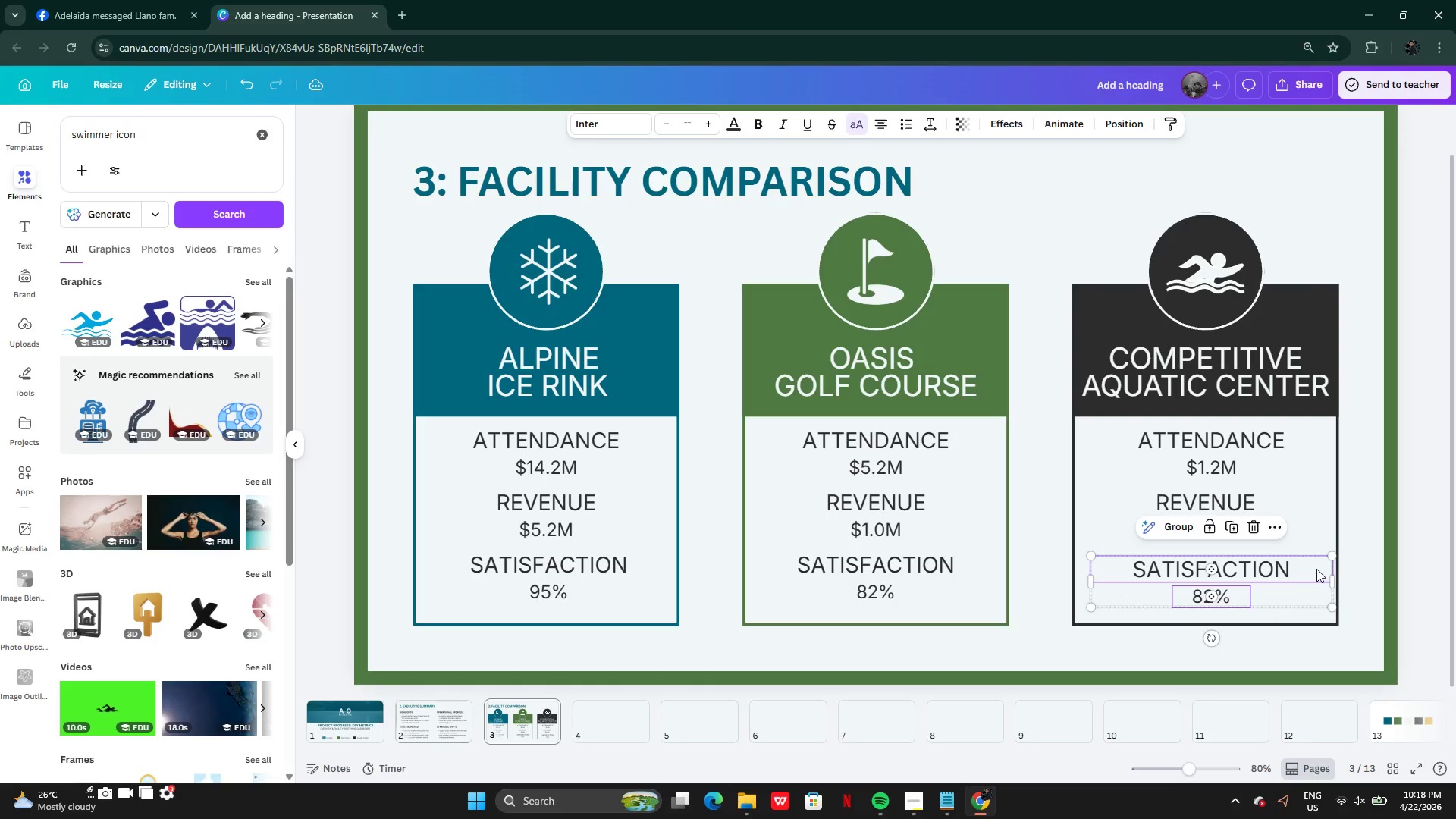 
left_click([1310, 569])
 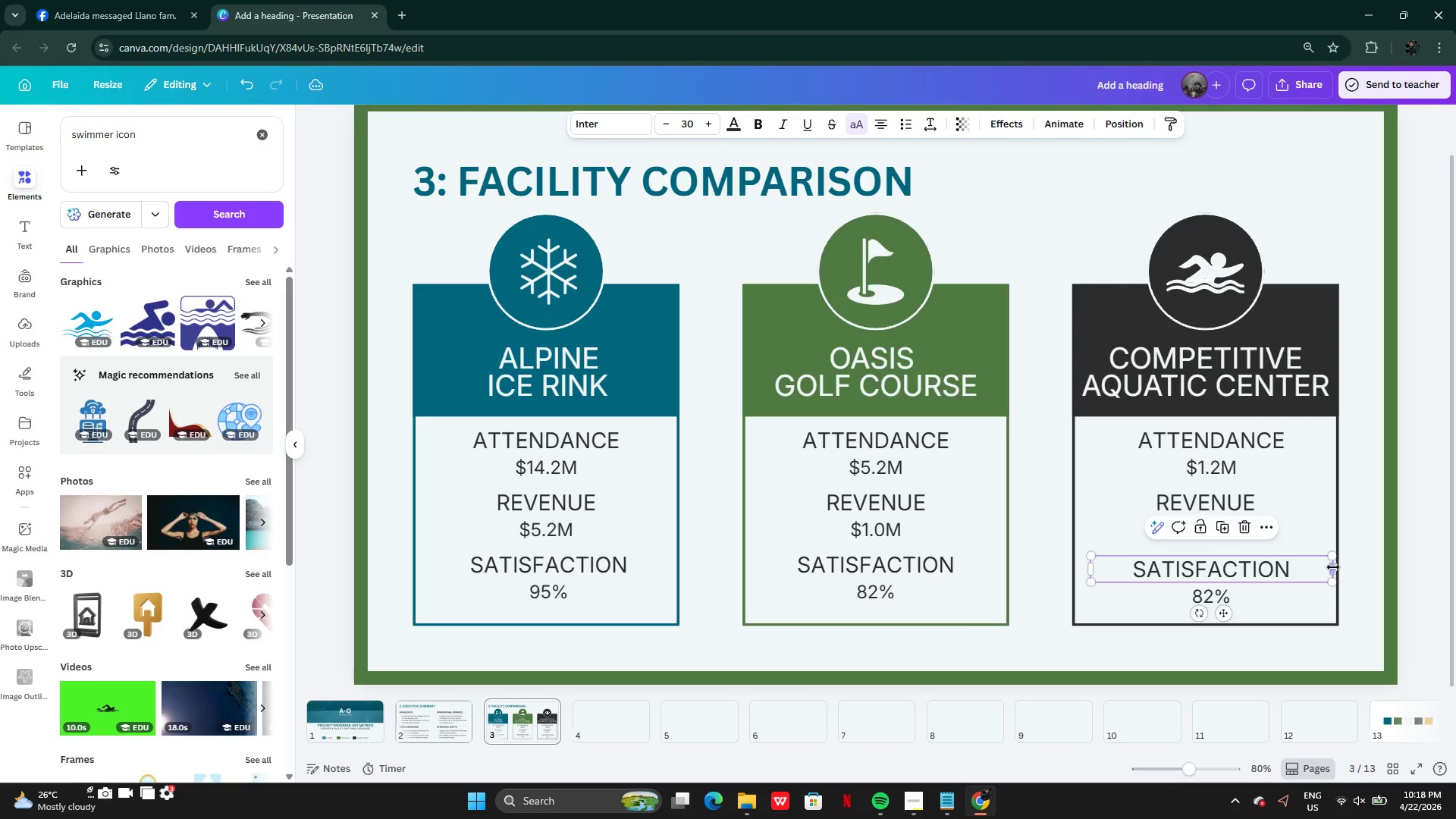 
left_click_drag(start_coordinate=[1338, 568], to_coordinate=[1270, 570])
 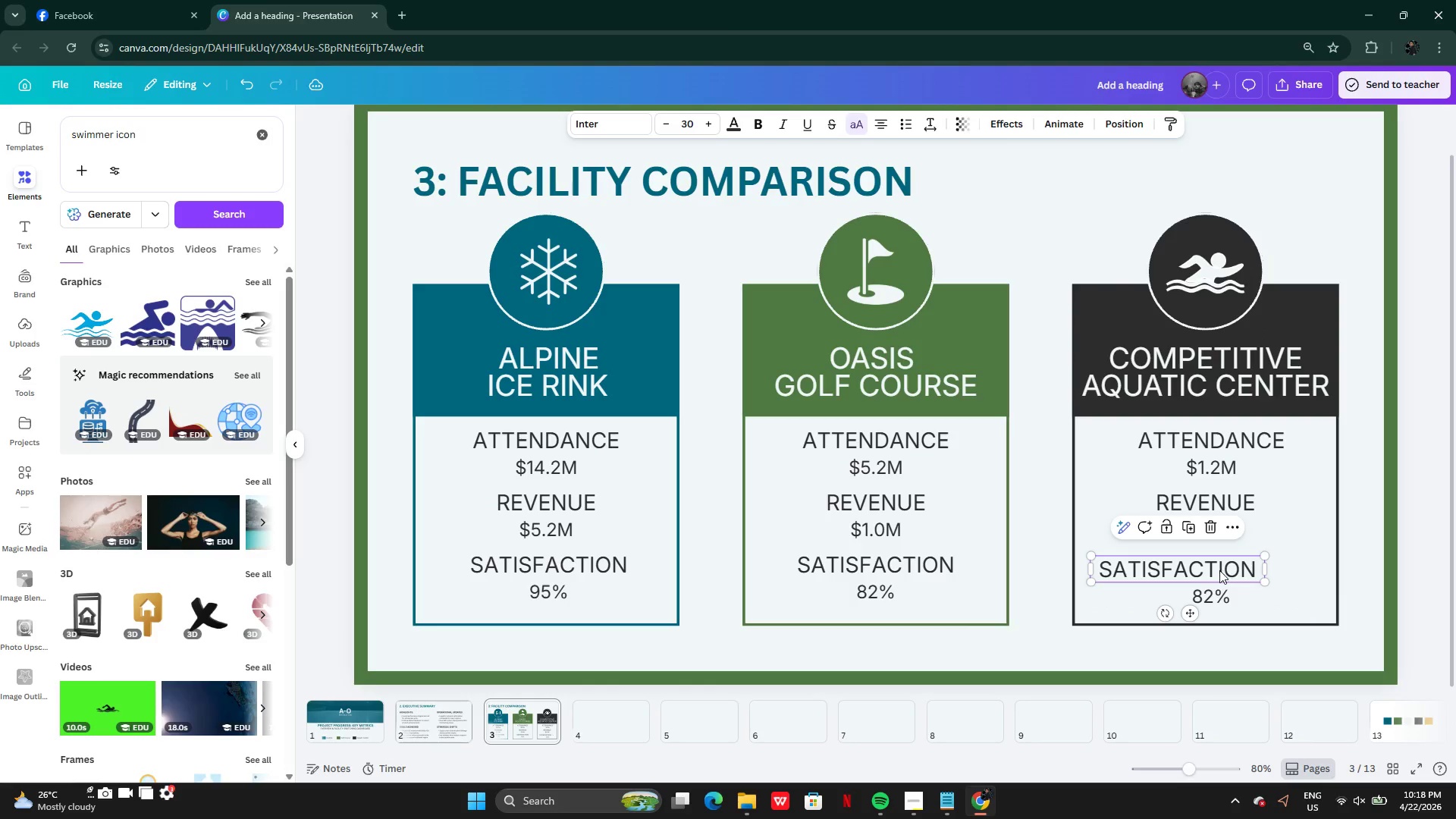 
left_click_drag(start_coordinate=[1217, 570], to_coordinate=[1243, 572])
 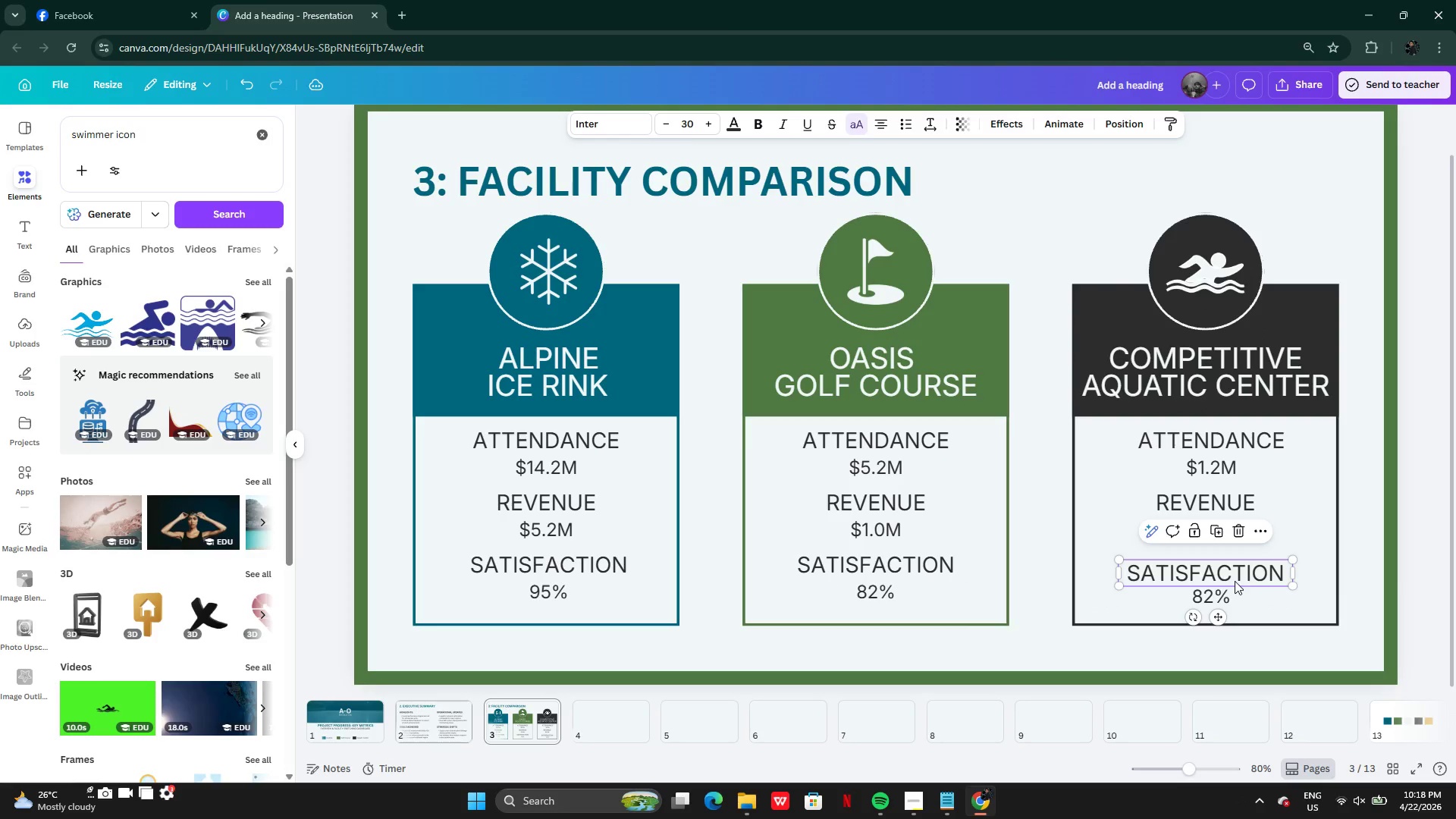 
left_click_drag(start_coordinate=[1235, 581], to_coordinate=[1235, 576])
 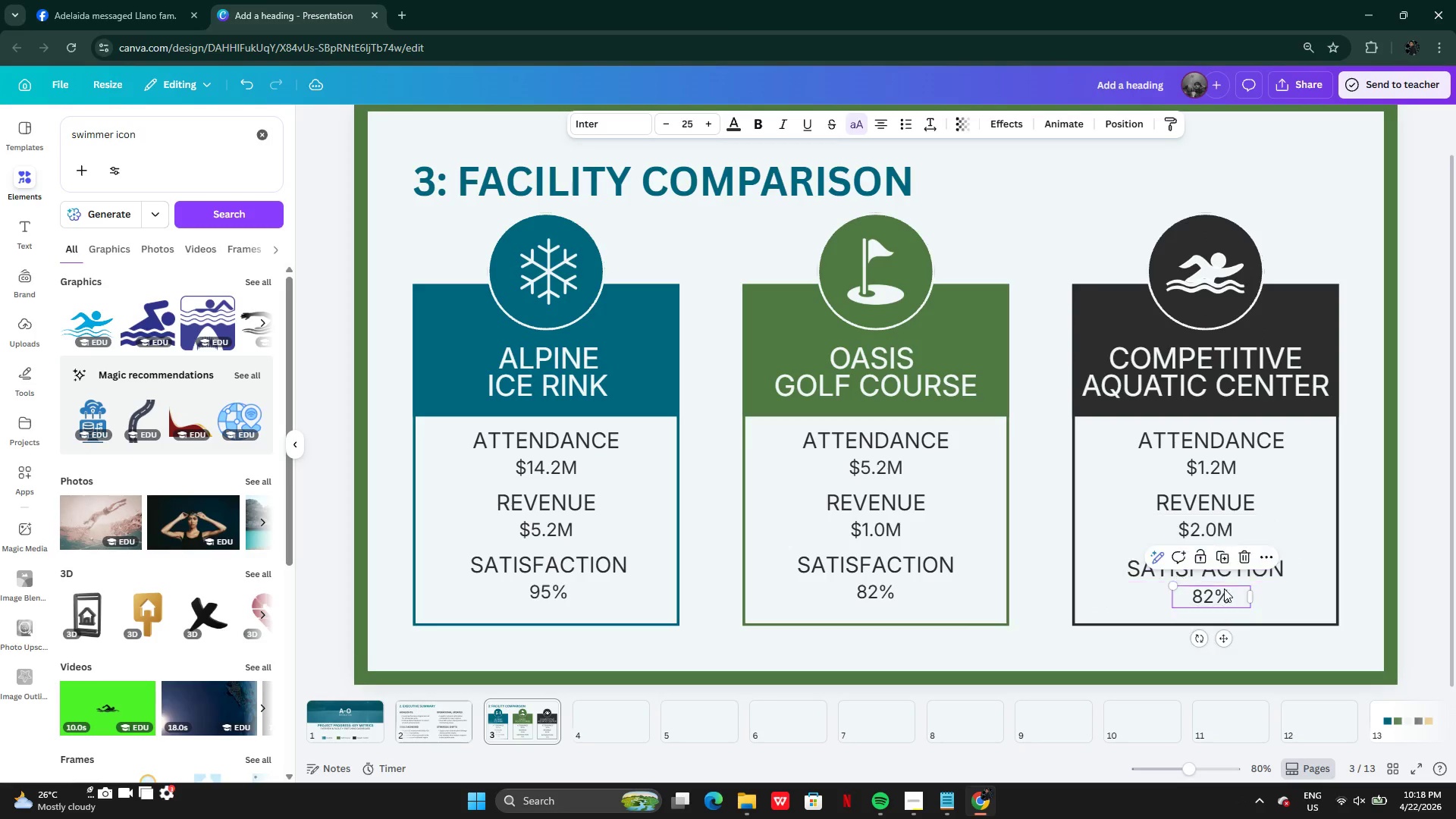 
double_click([1224, 588])
 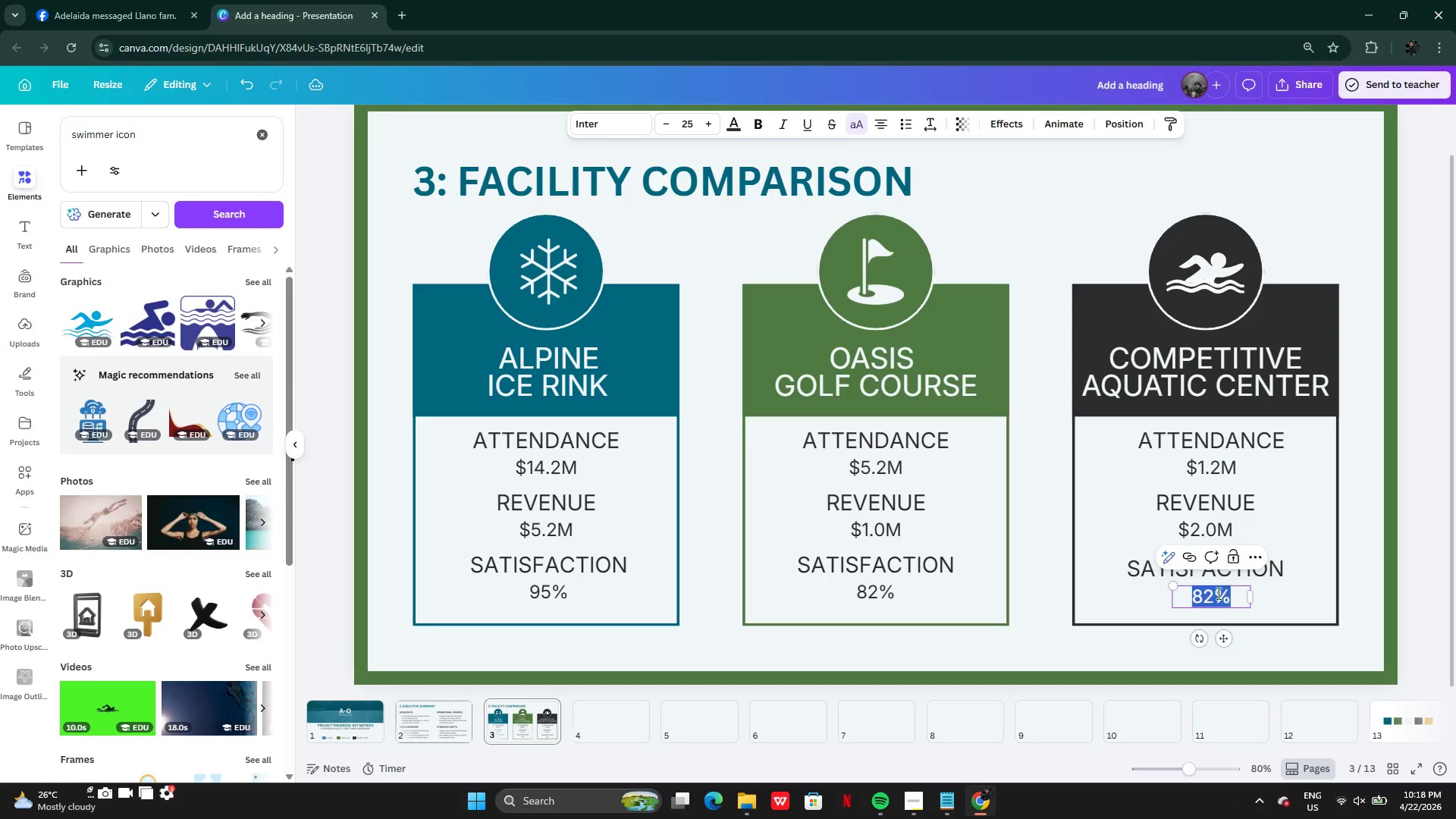 
triple_click([1213, 595])
 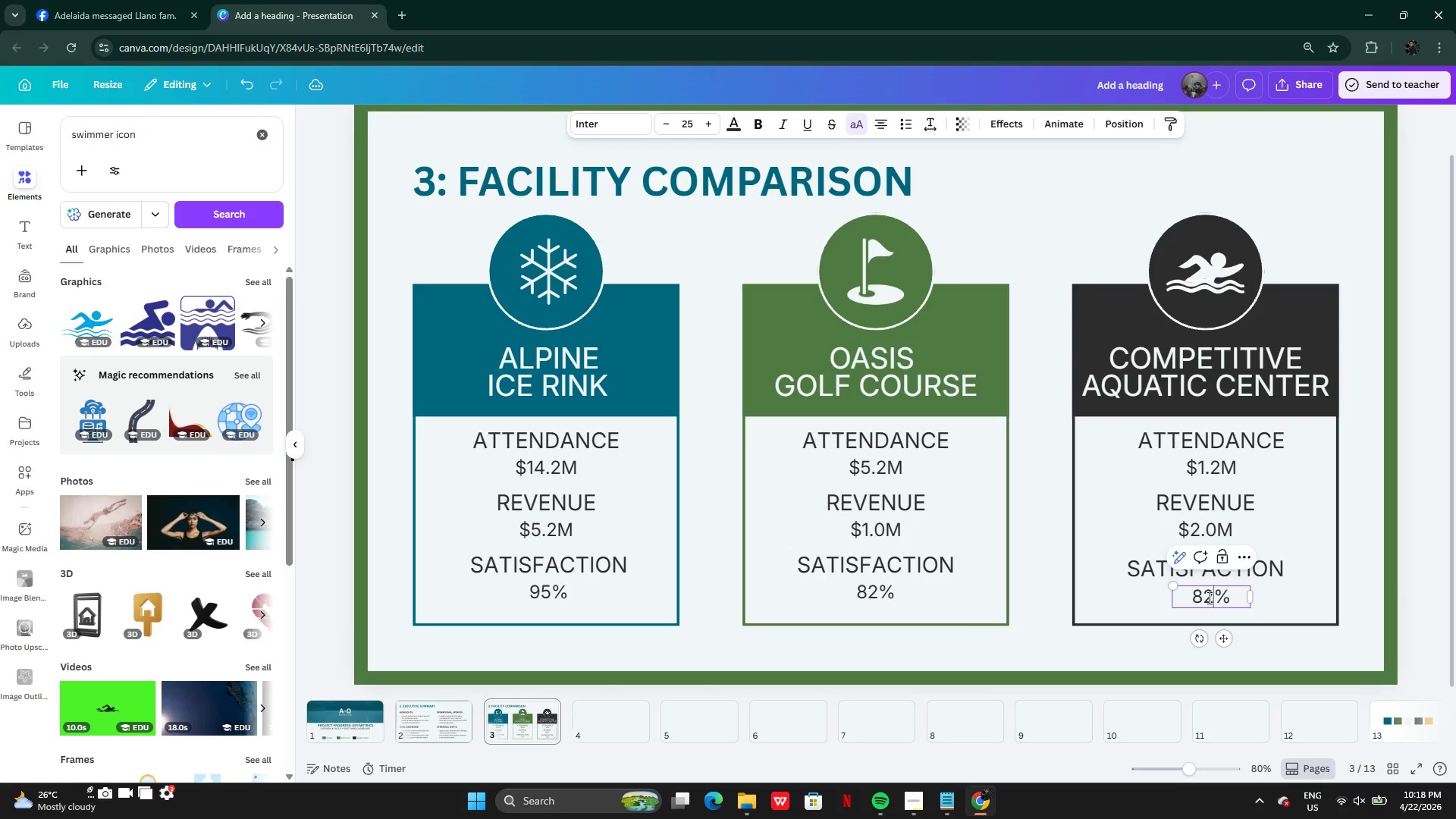 
left_click([1207, 598])
 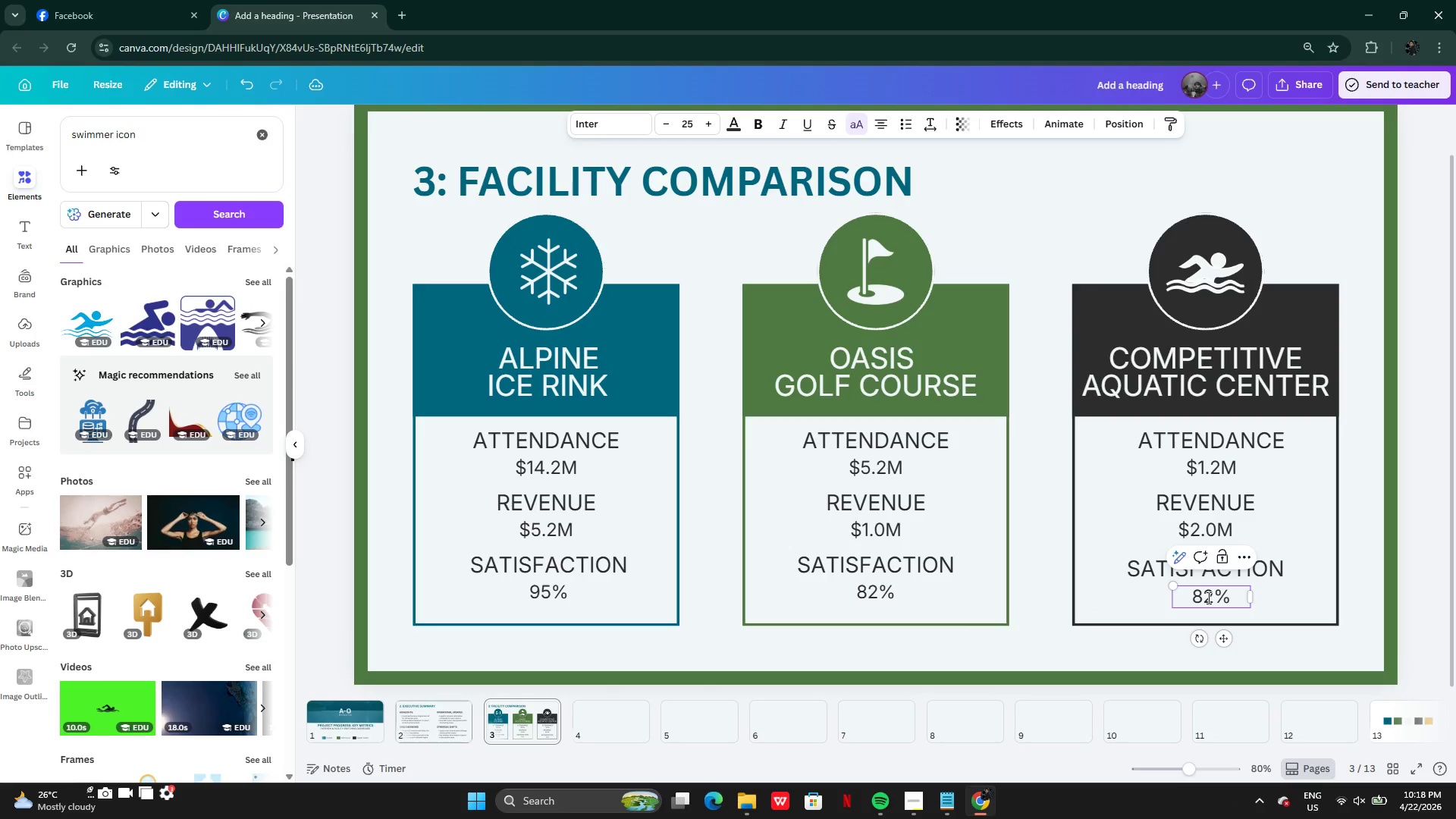 
key(Backspace)
 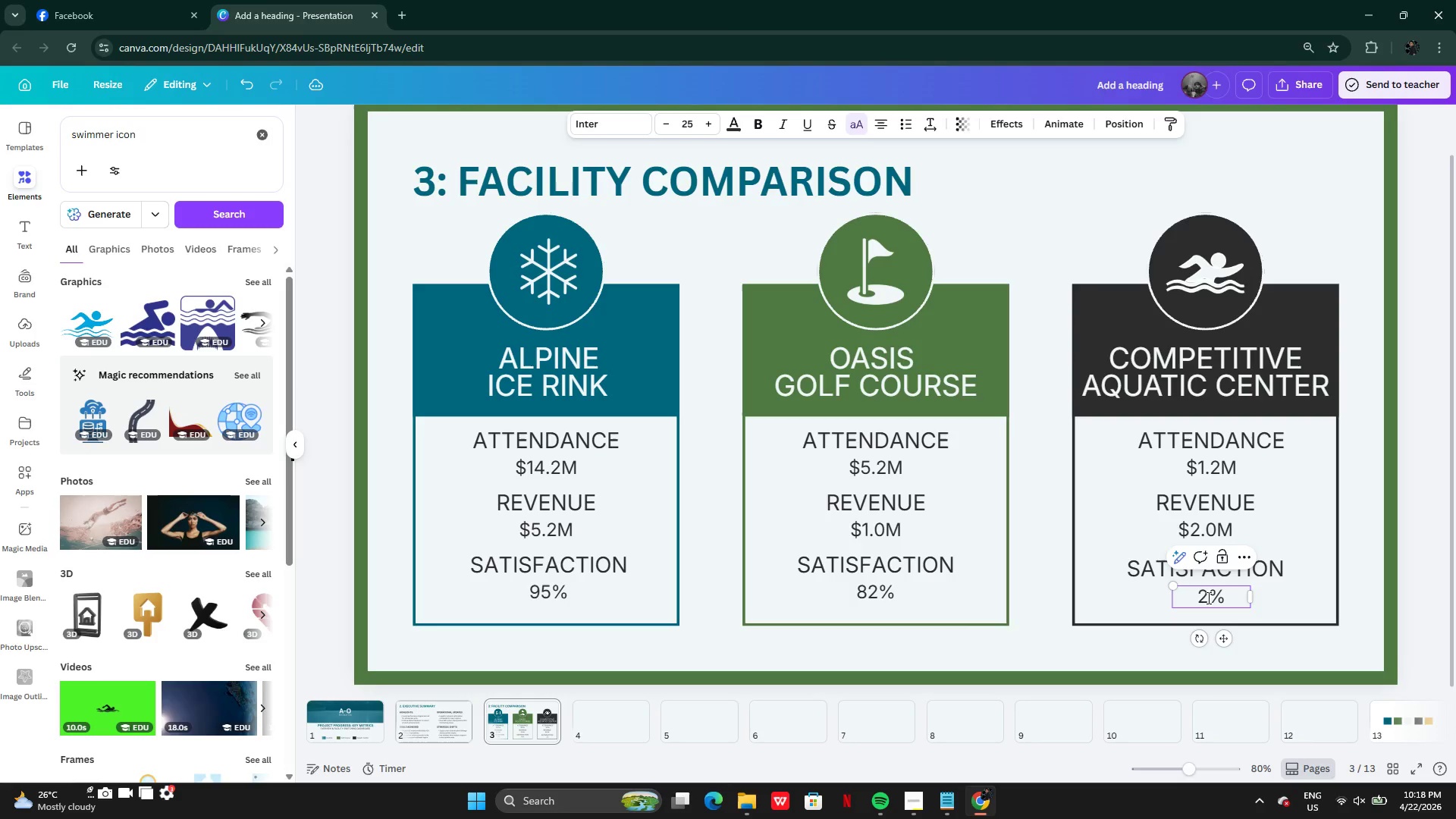 
key(9)
 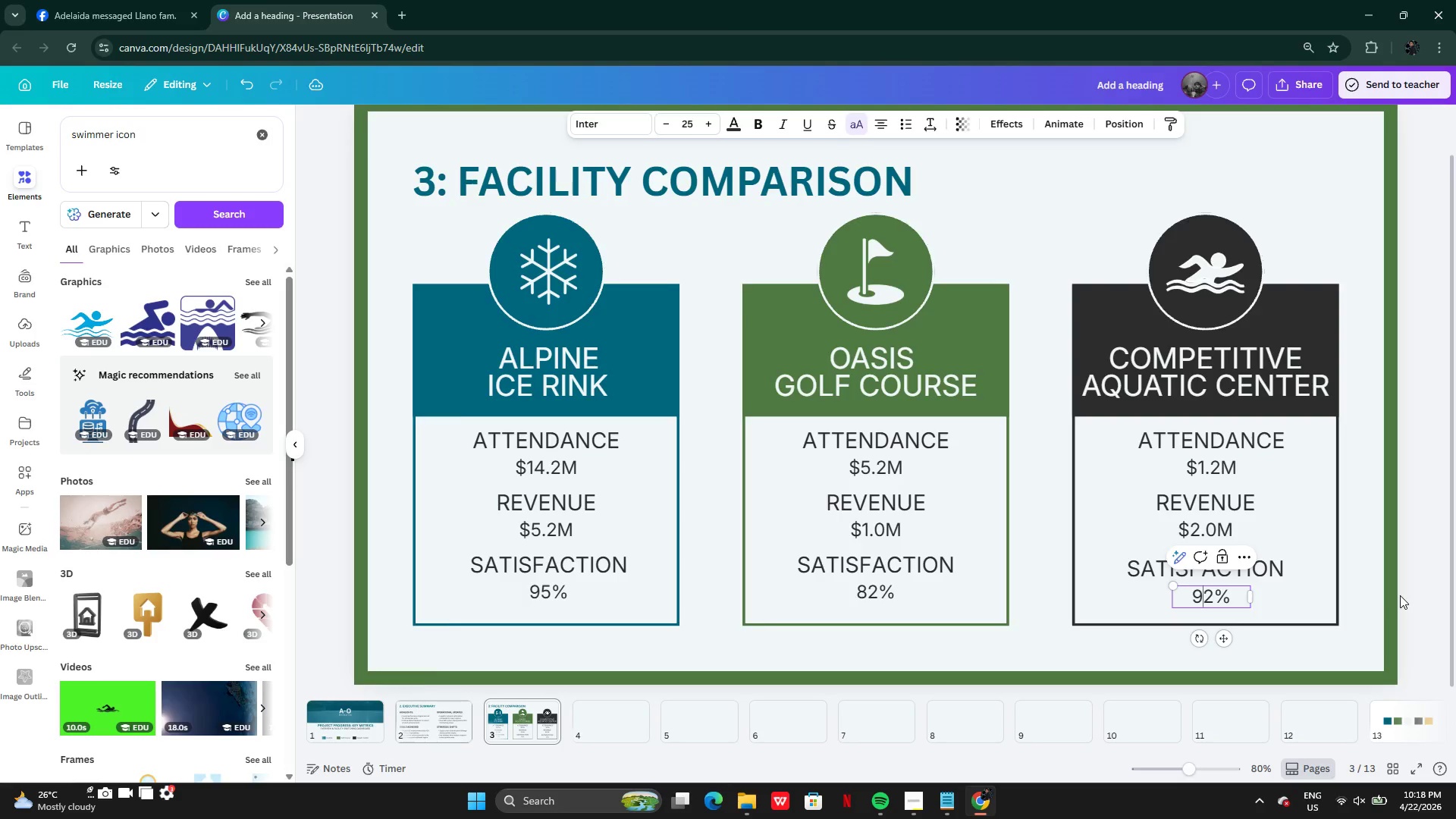 
left_click([1368, 592])
 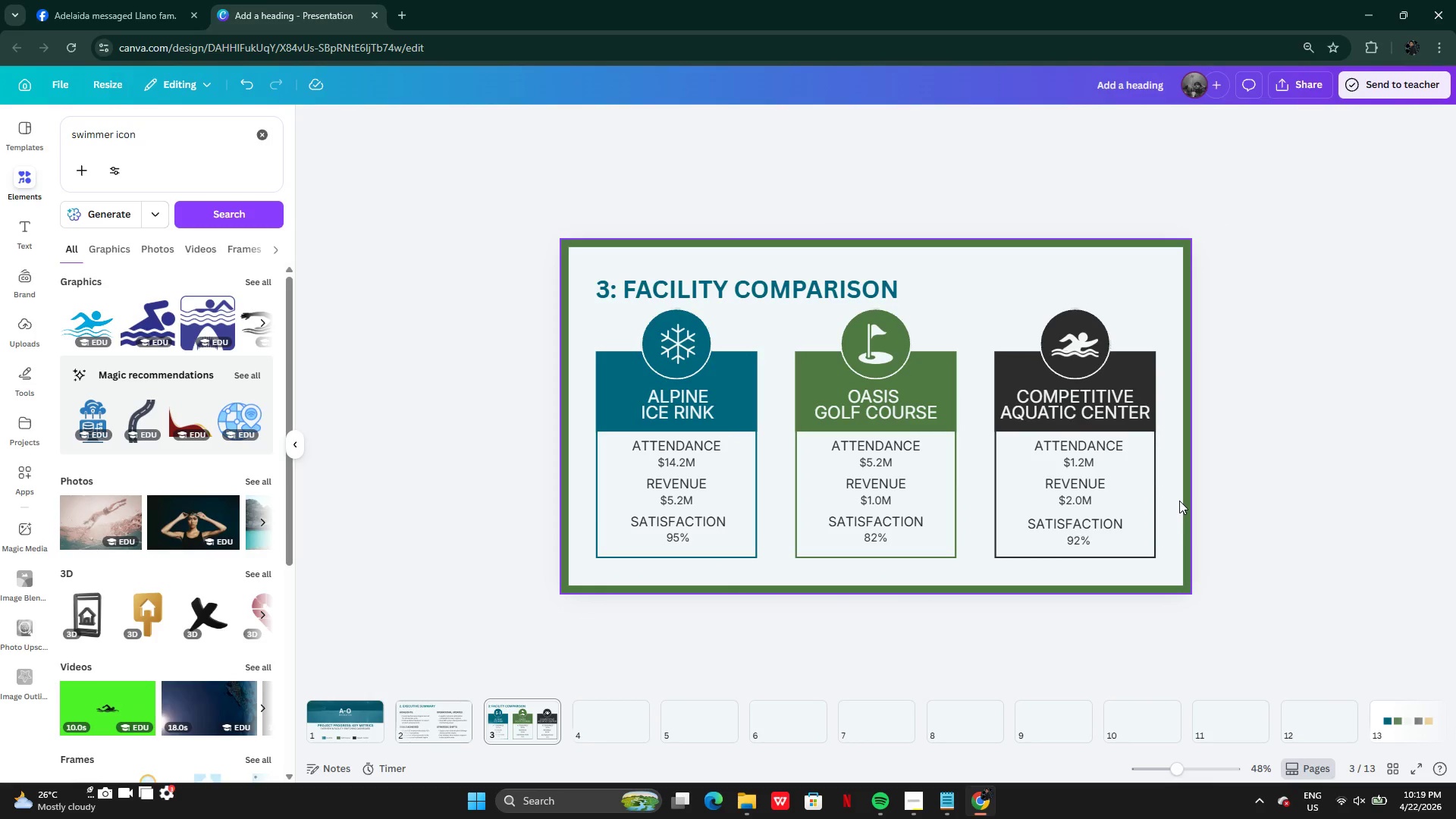 
wait(19.91)
 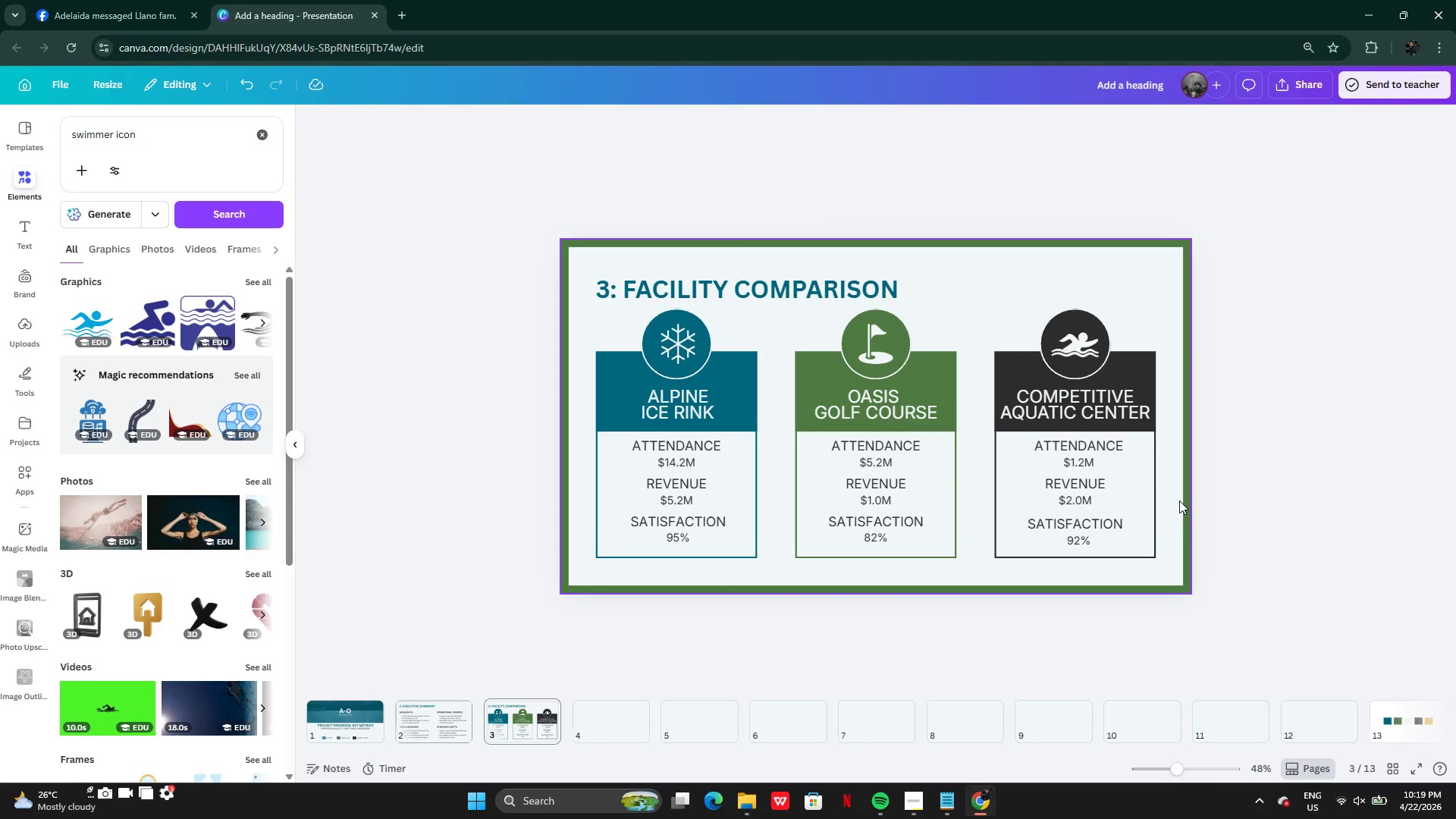 
left_click([920, 806])